 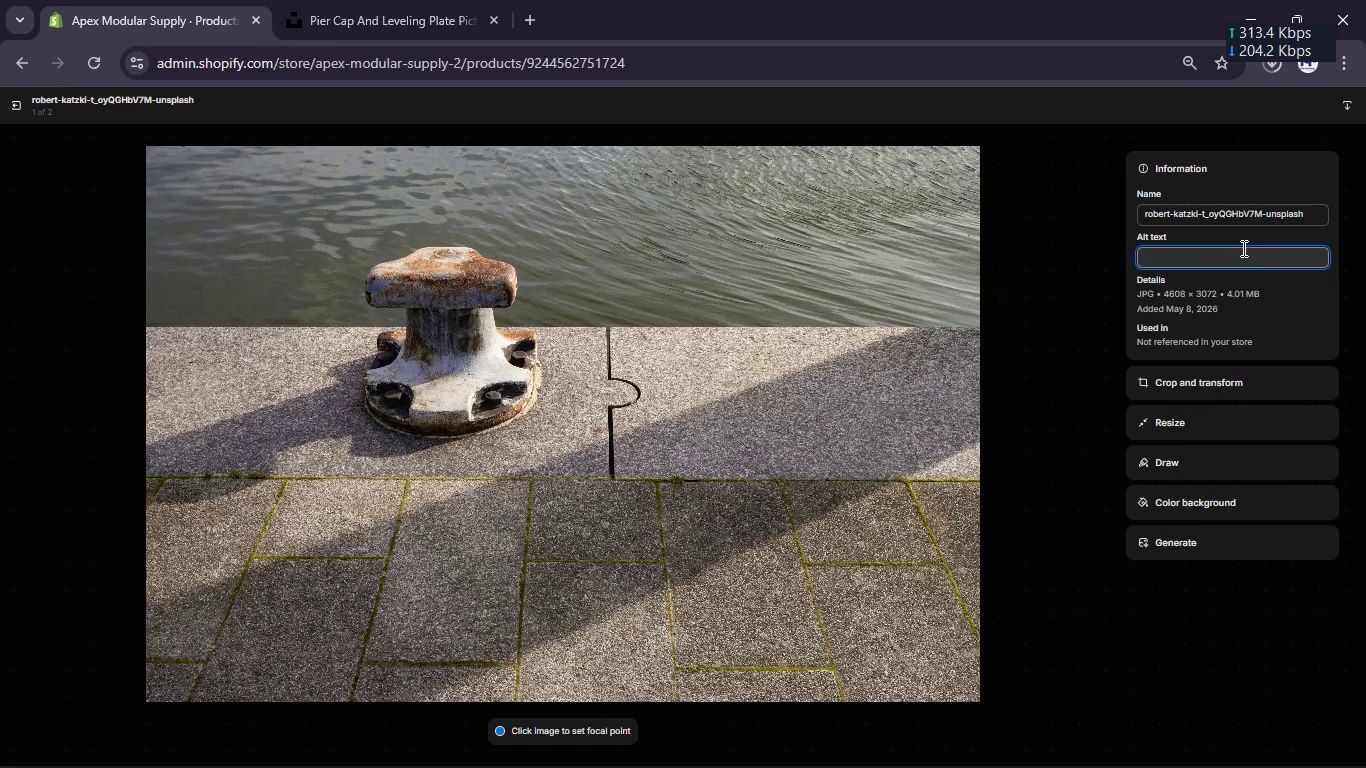 
type(adu pier cap and leveling plate set for modular backyard constructon)
 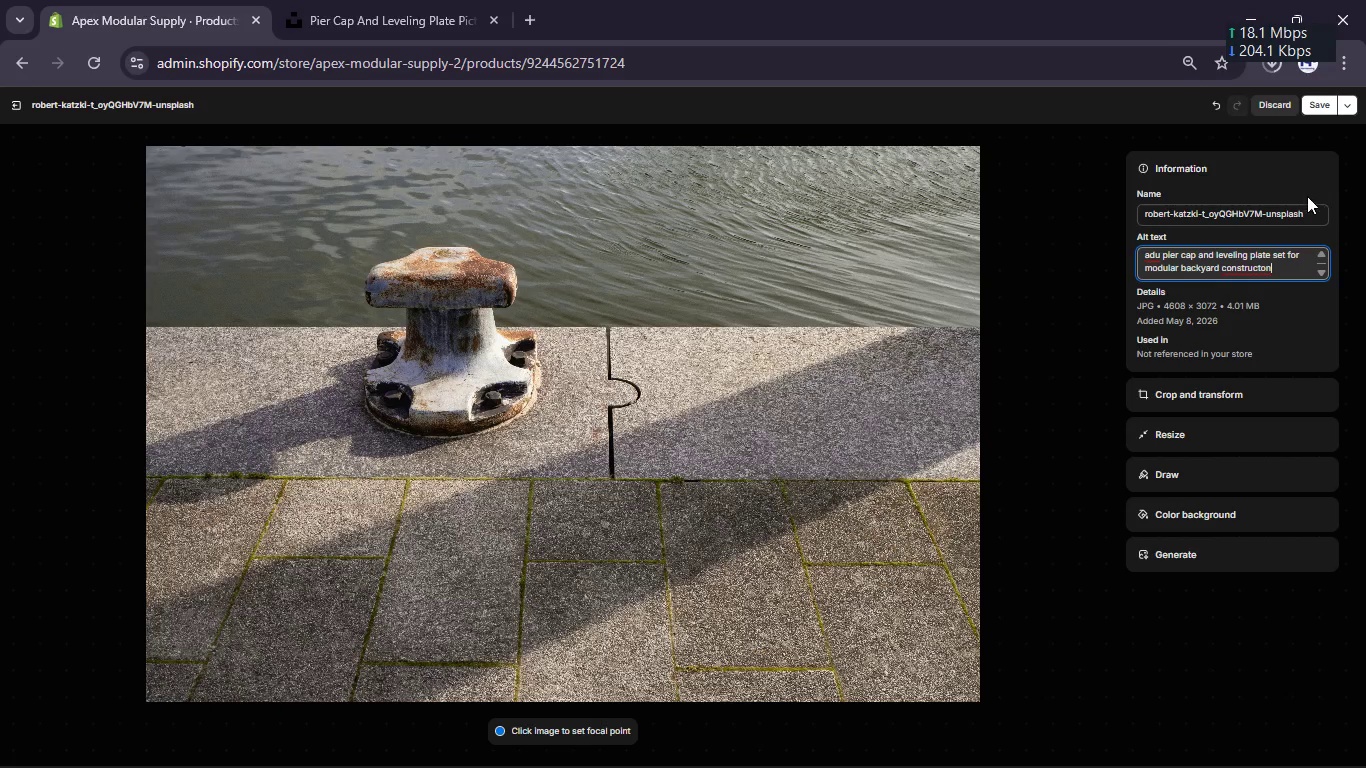 
key(ArrowLeft)
 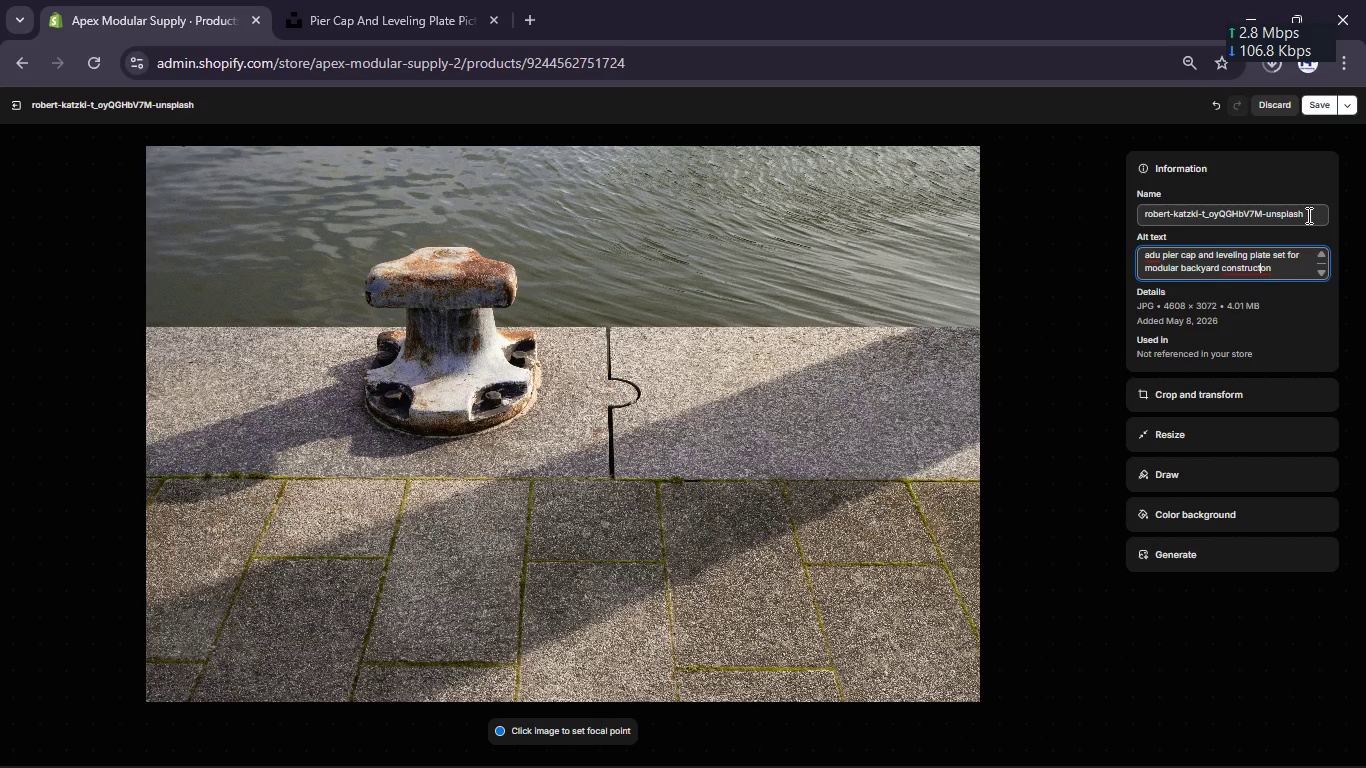 
key(ArrowLeft)
 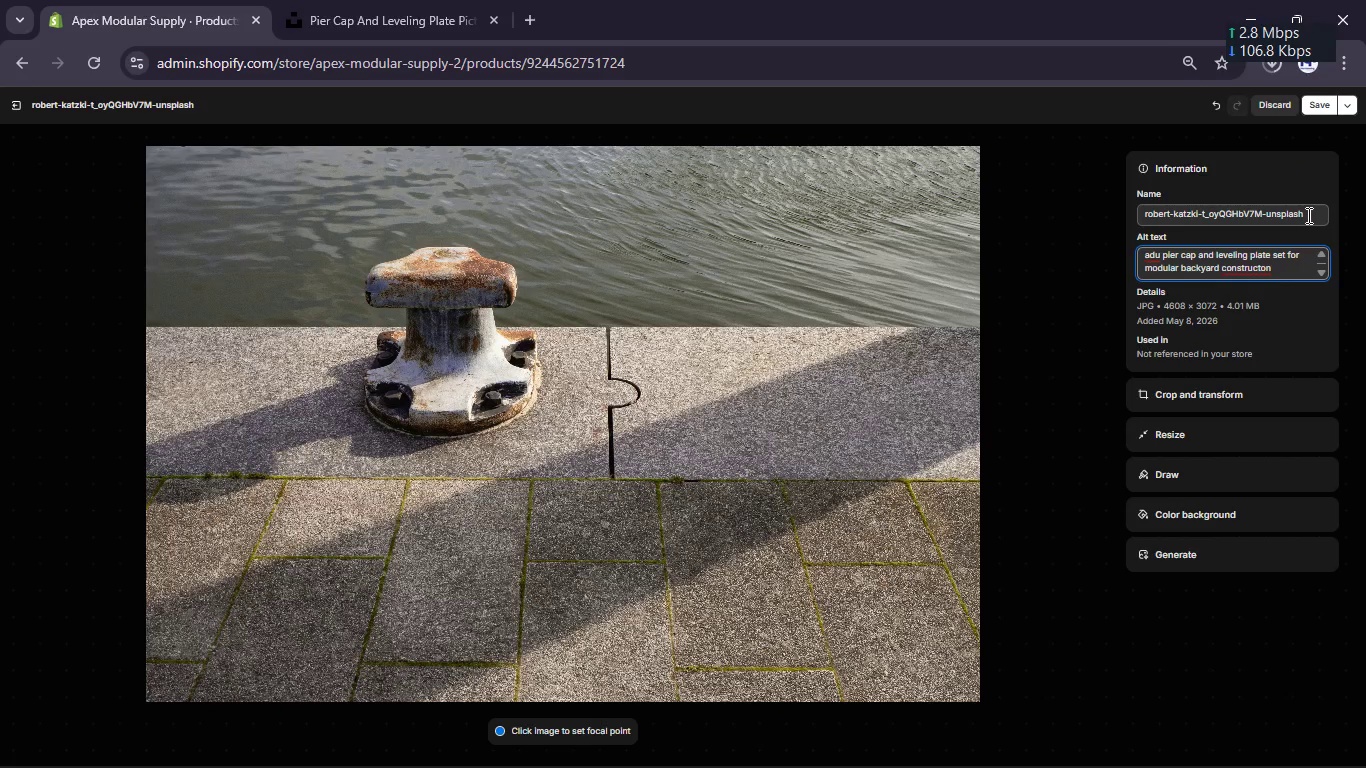 
key(I)
 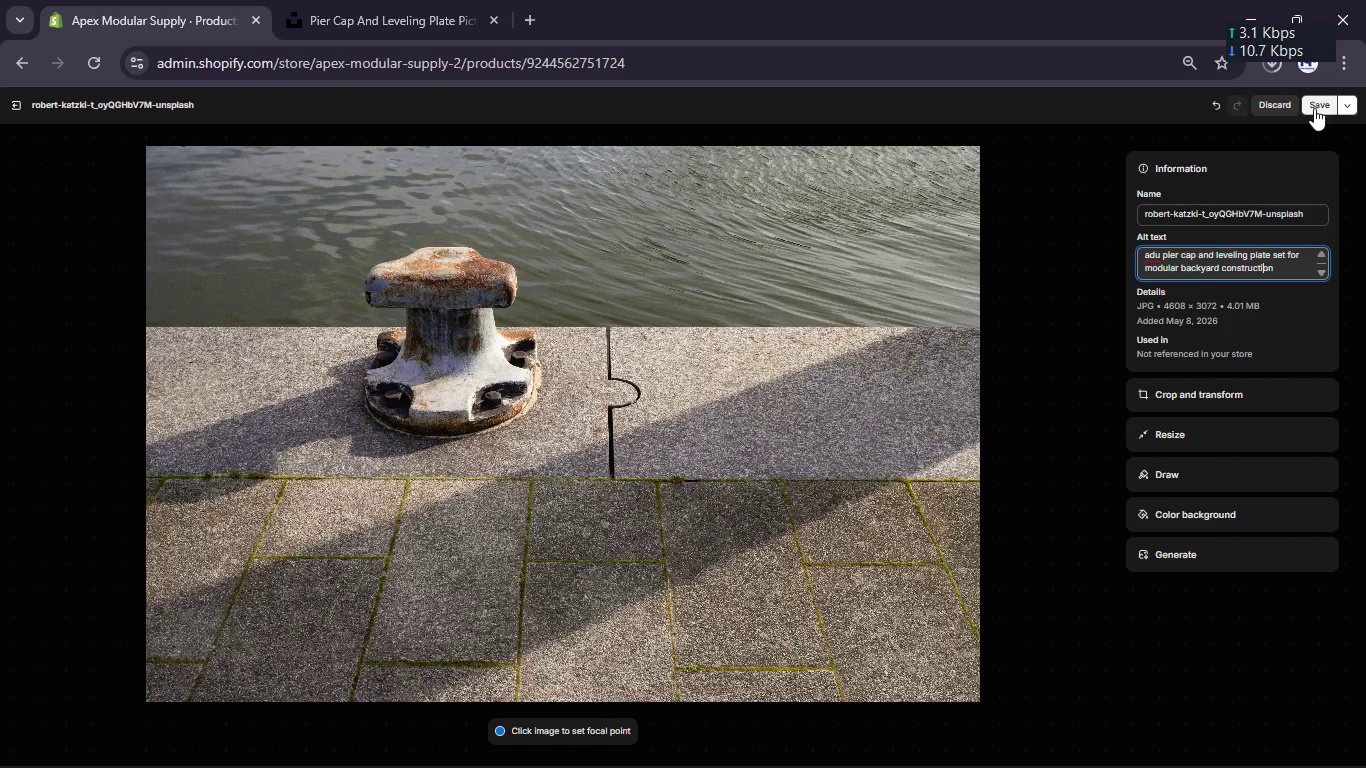 
left_click([1314, 106])
 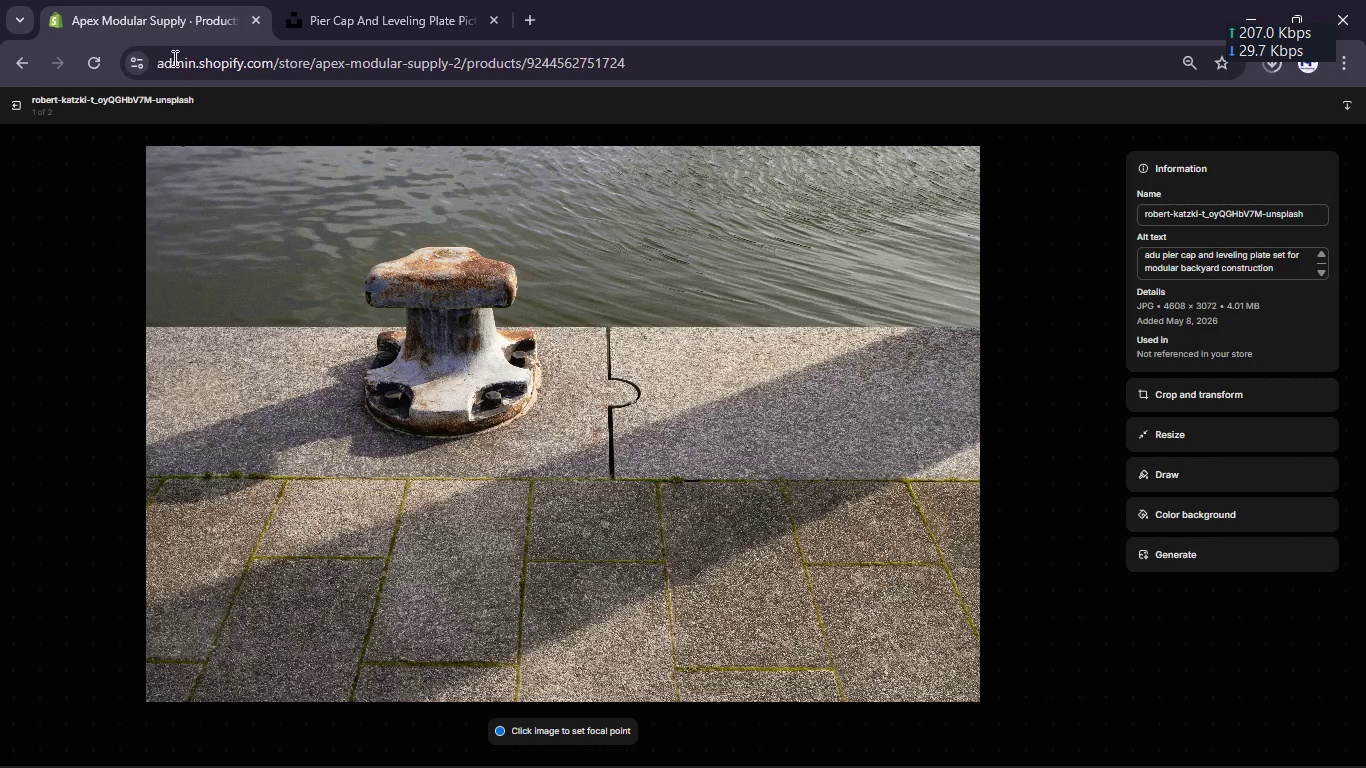 
left_click([10, 110])
 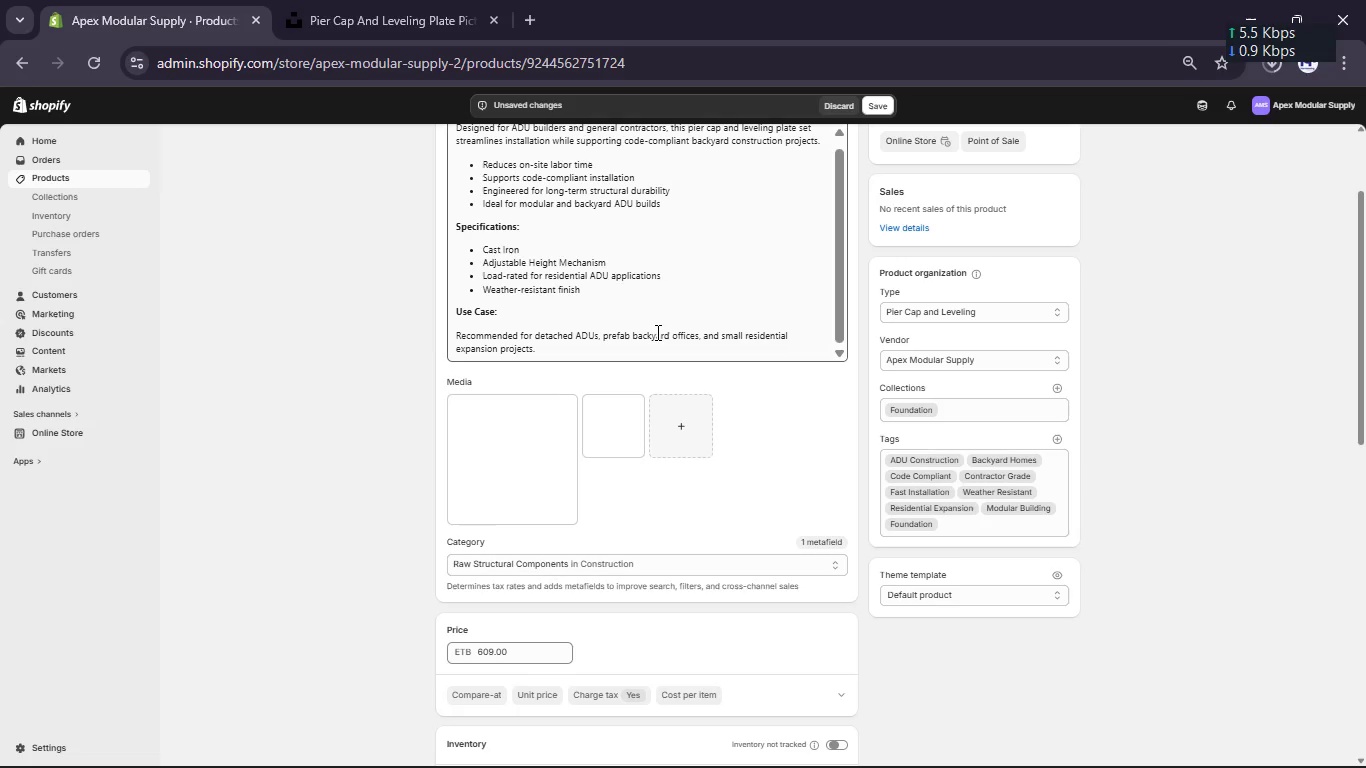 
scroll: coordinate [1098, 496], scroll_direction: up, amount: 22.0
 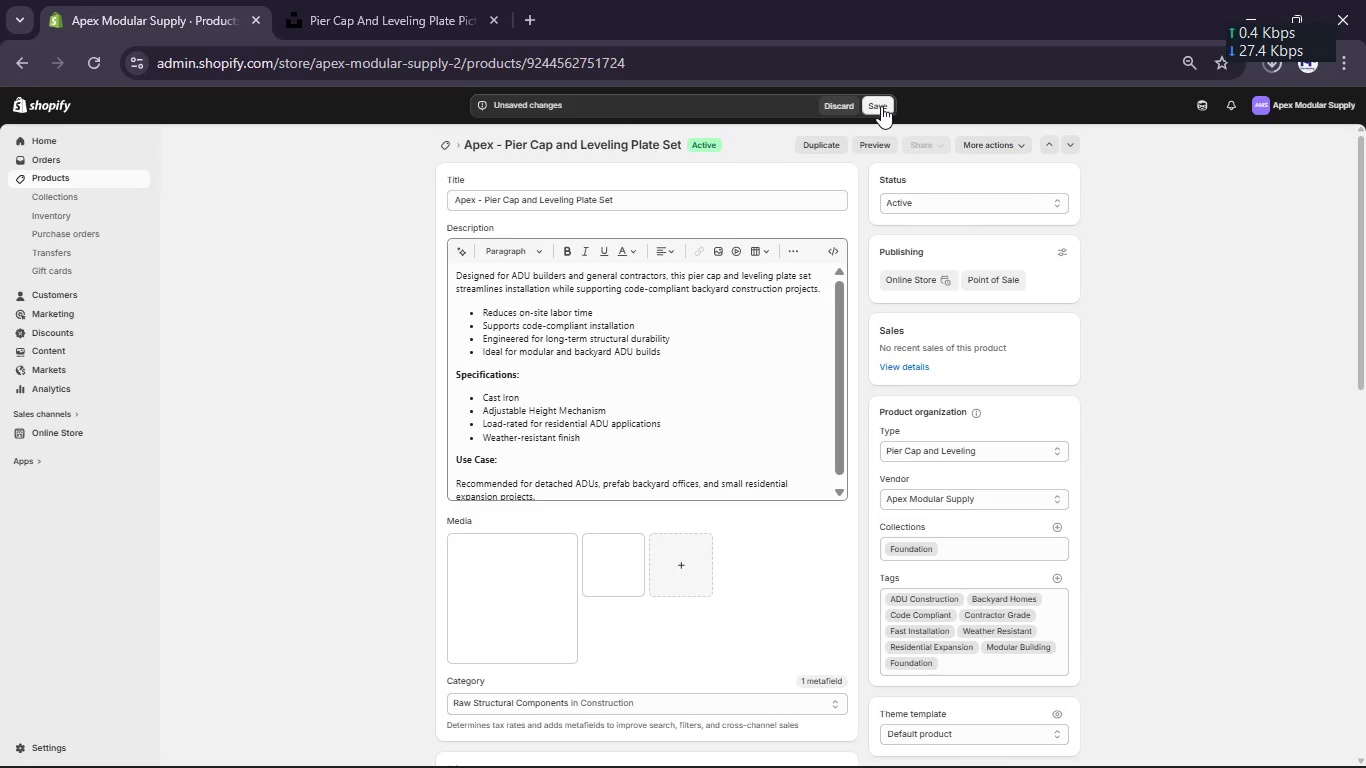 
left_click([881, 106])
 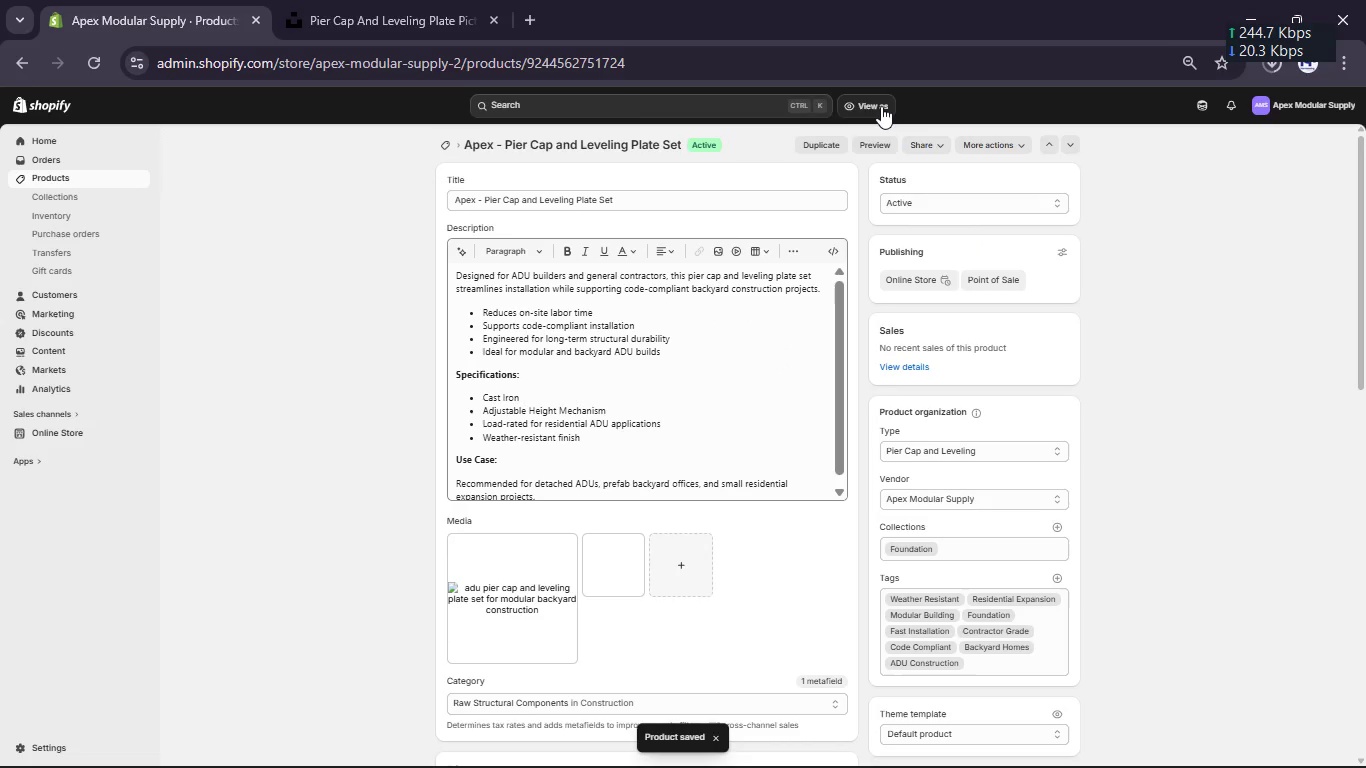 
wait(7.36)
 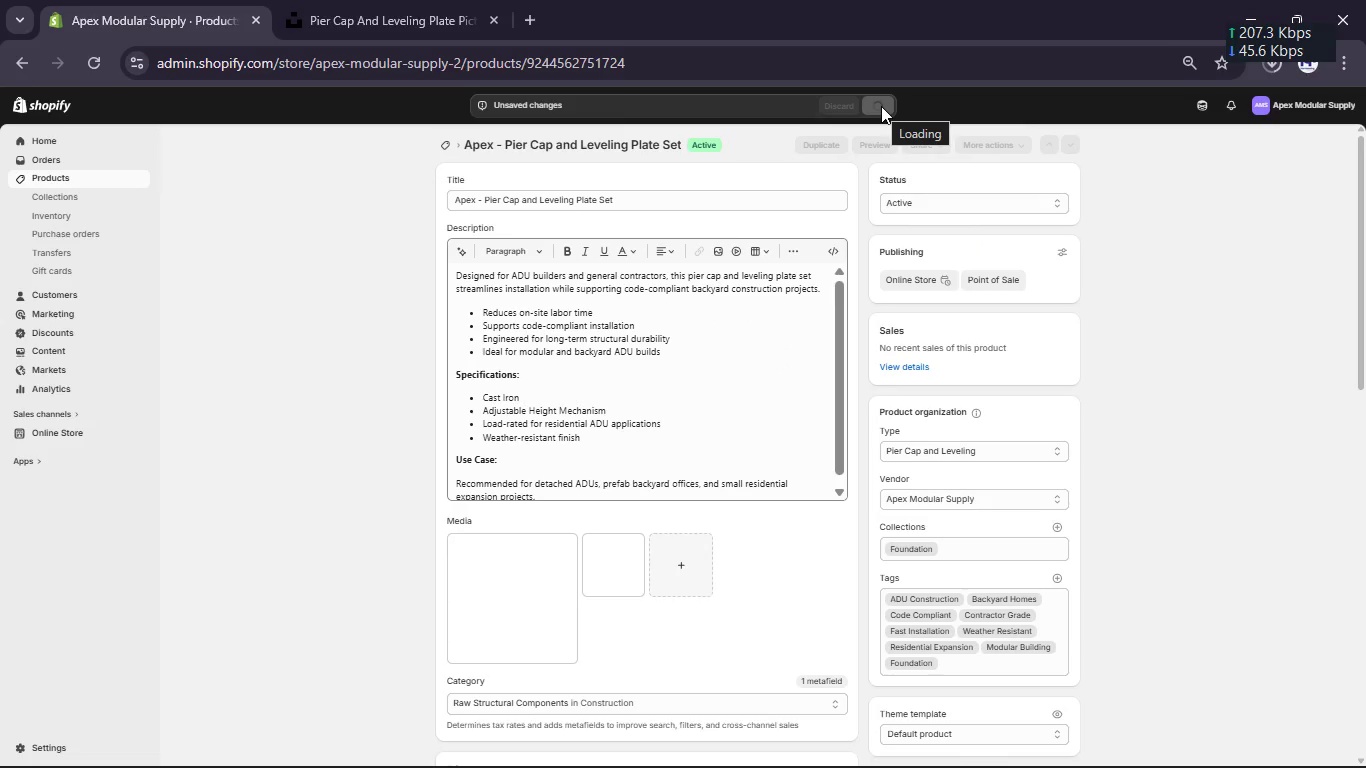 
left_click([53, 174])
 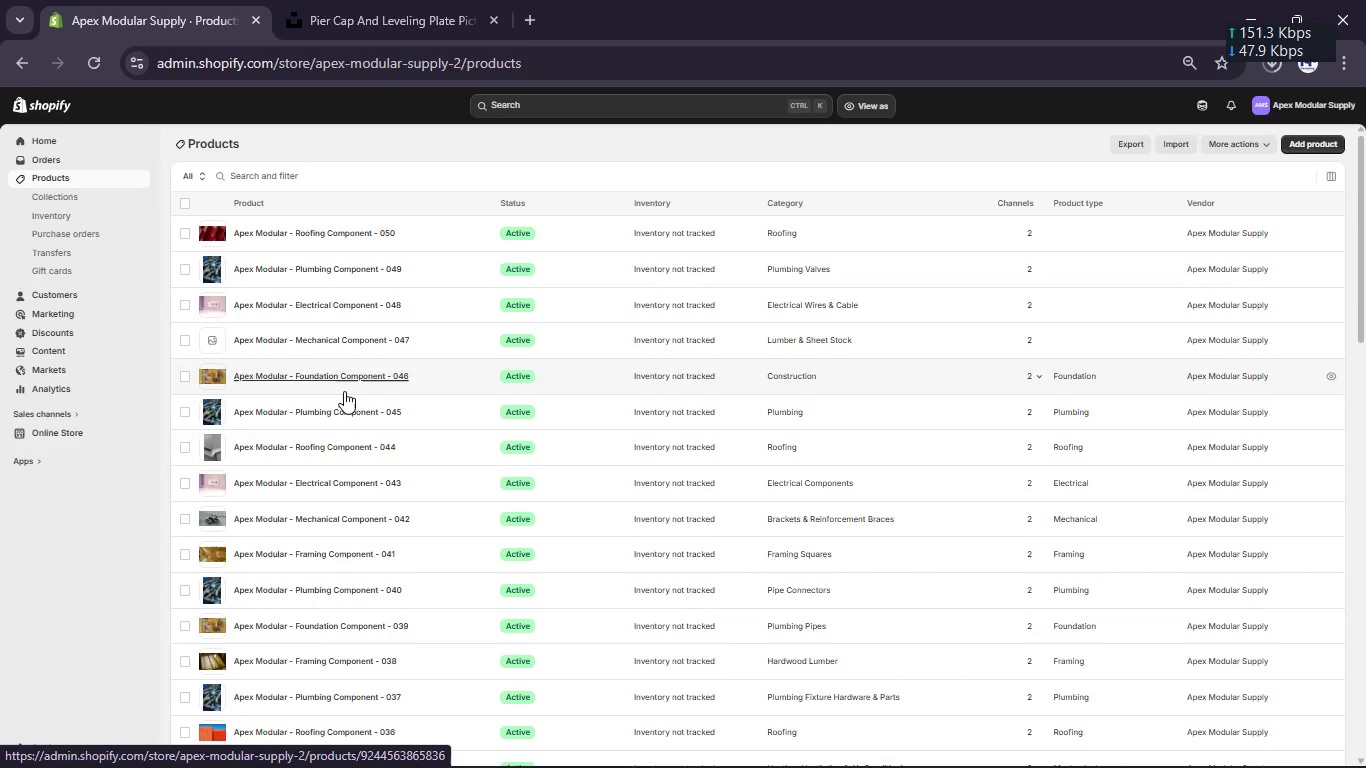 
scroll: coordinate [344, 391], scroll_direction: down, amount: 34.0
 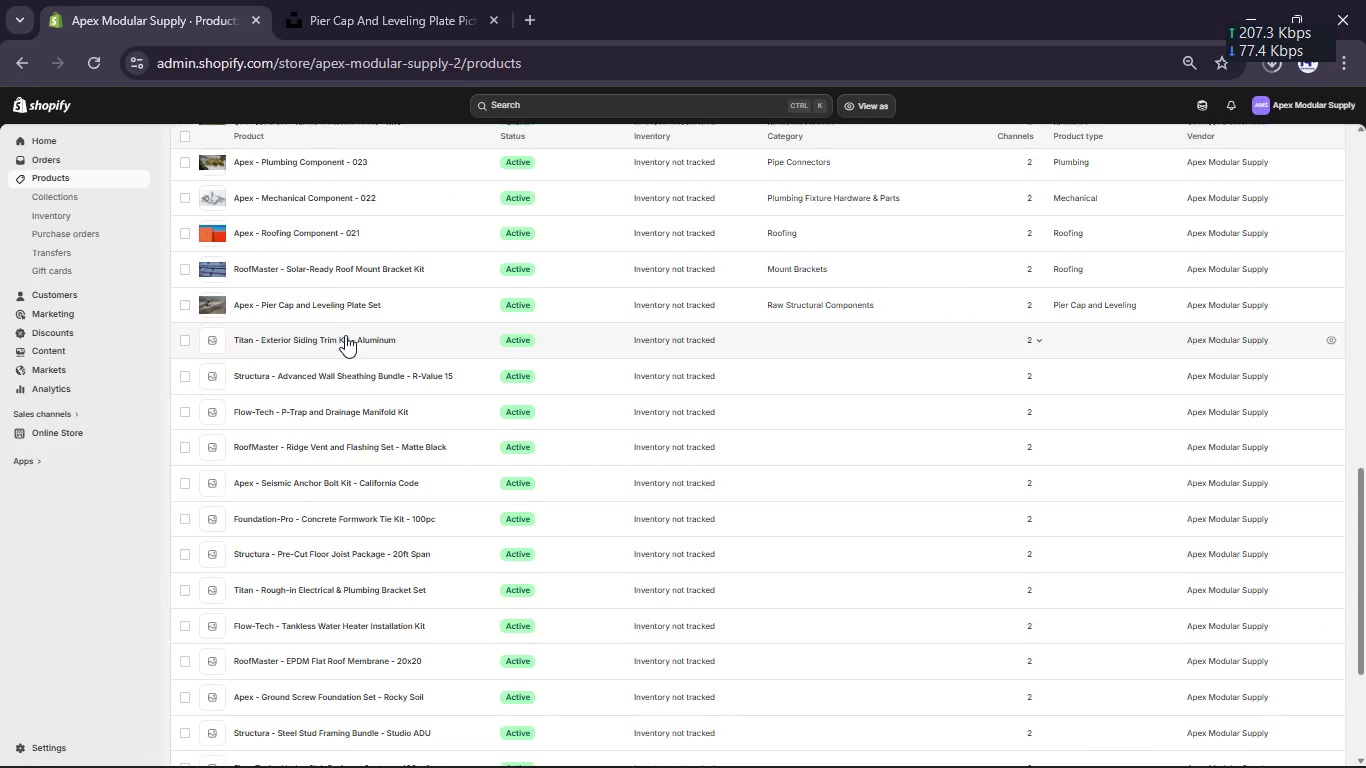 
left_click([345, 335])
 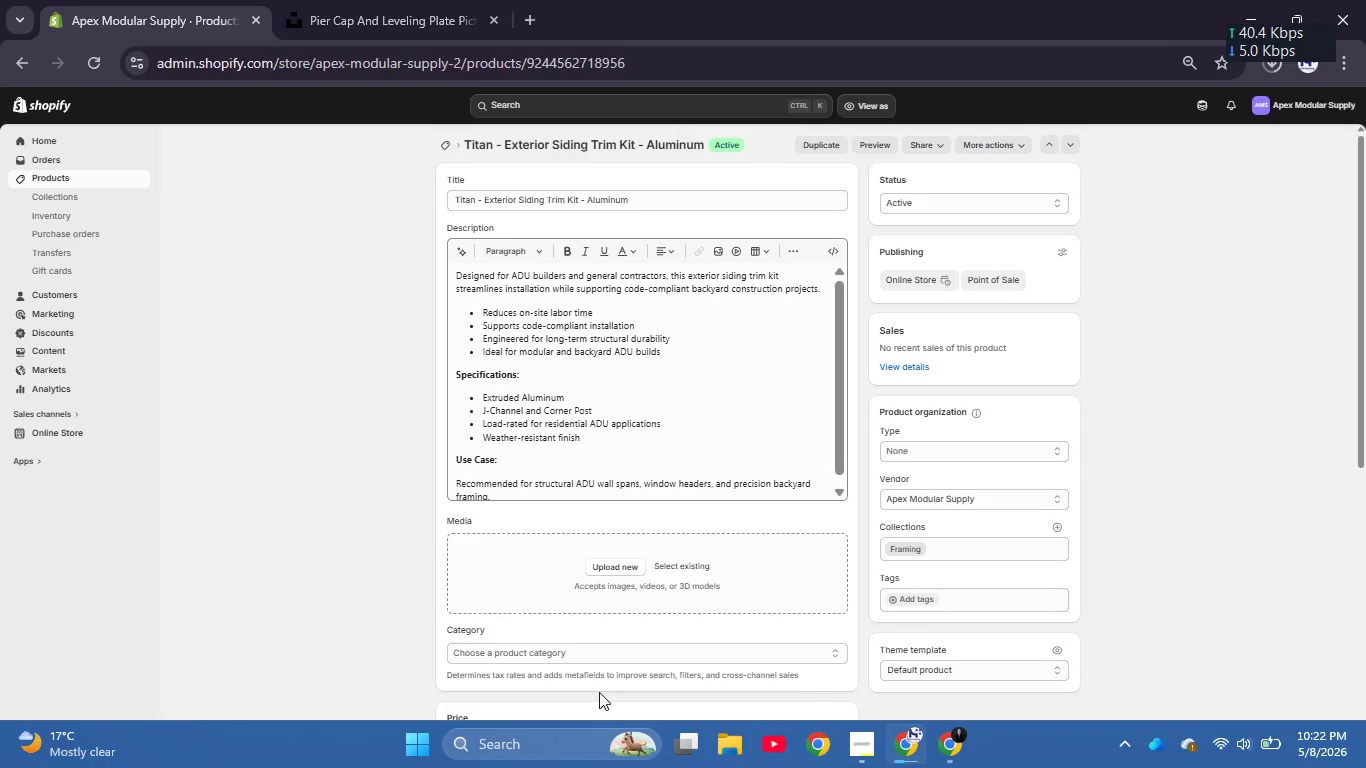 
wait(56.17)
 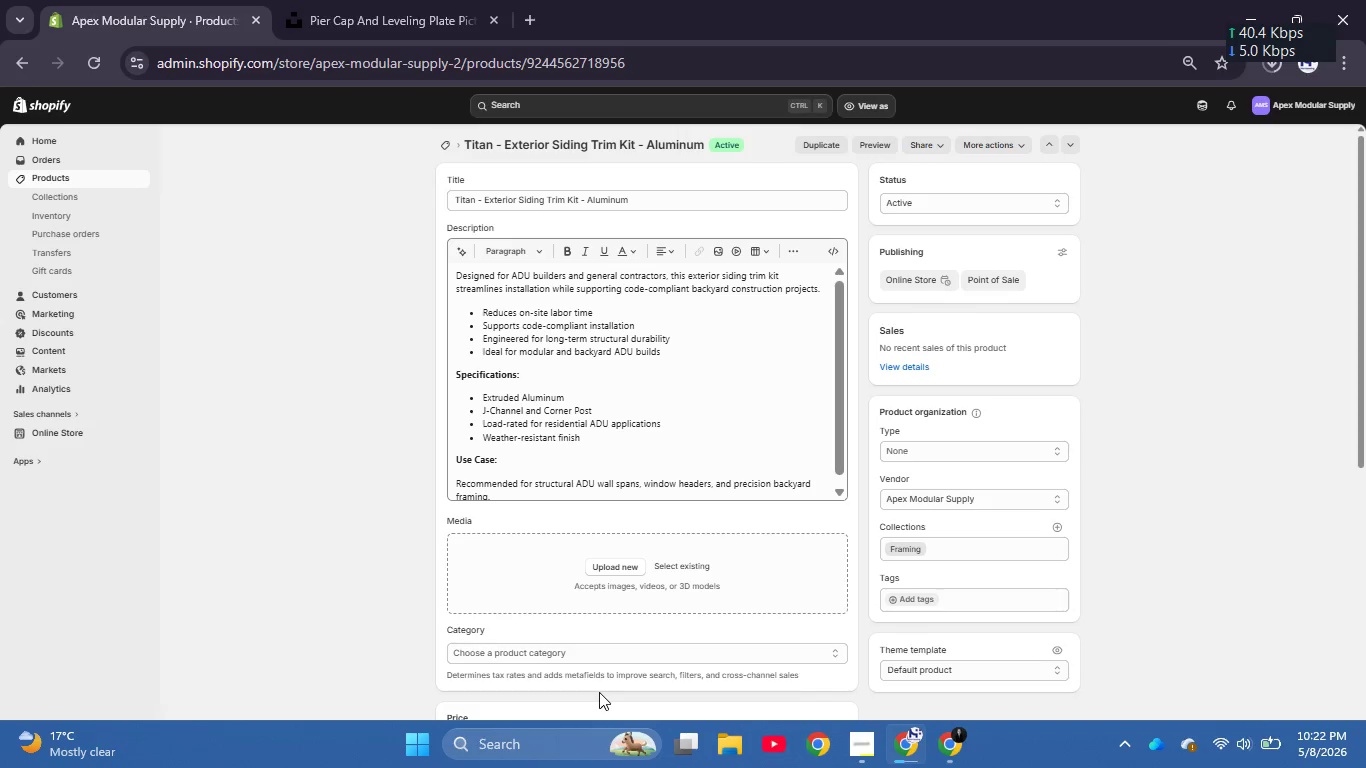 
left_click([460, 199])
 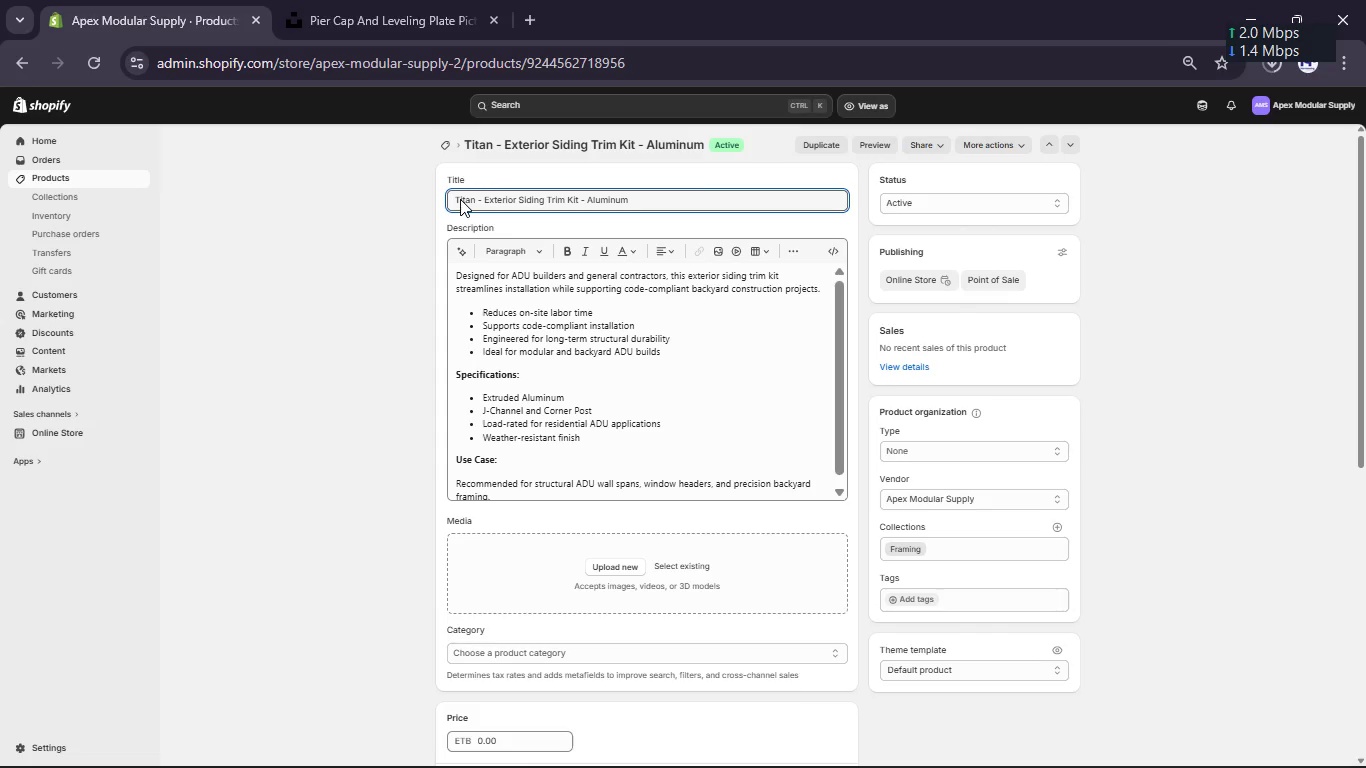 
key(ArrowLeft)
 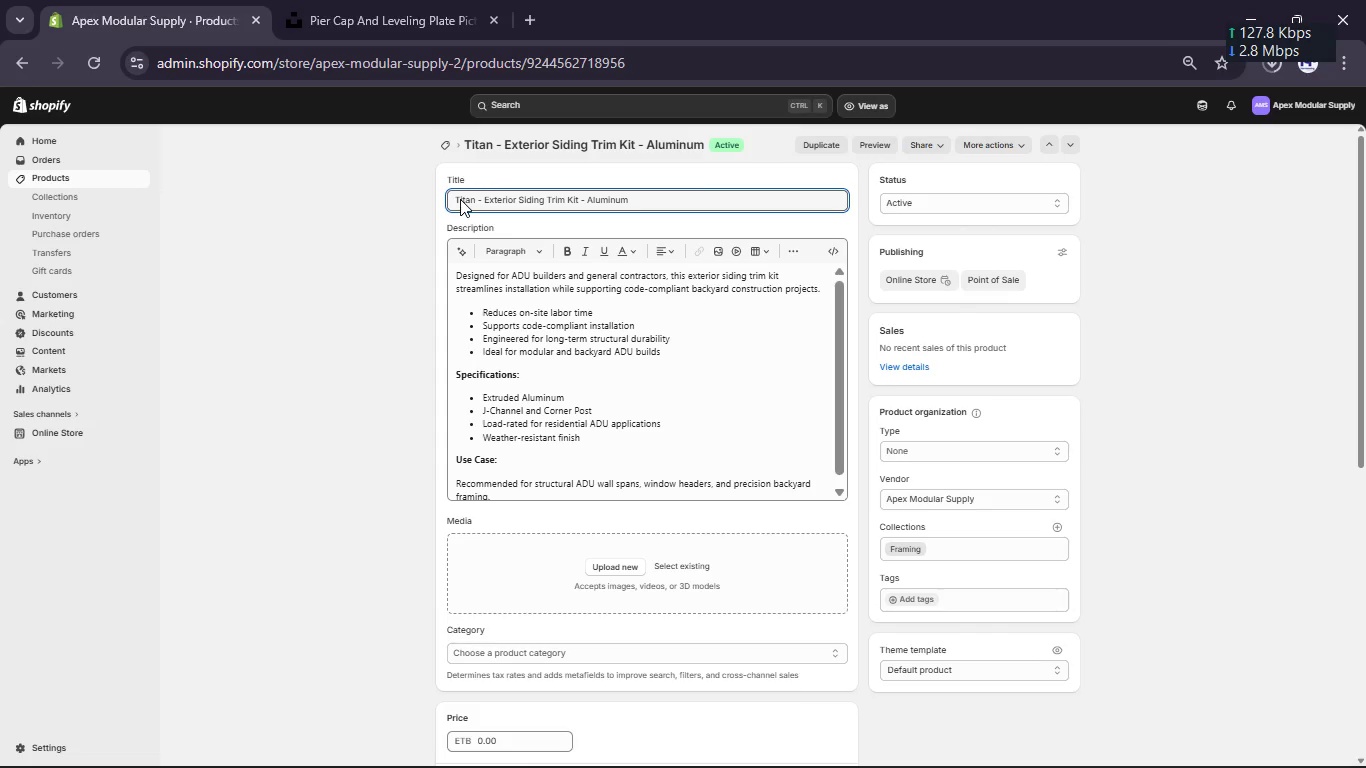 
type(Pae)
key(Backspace)
key(Backspace)
key(Backspace)
type(Apex T)
key(Backspace)
type(Modular [Delete][Delete][Delete][Delete][Delete][Delete])
 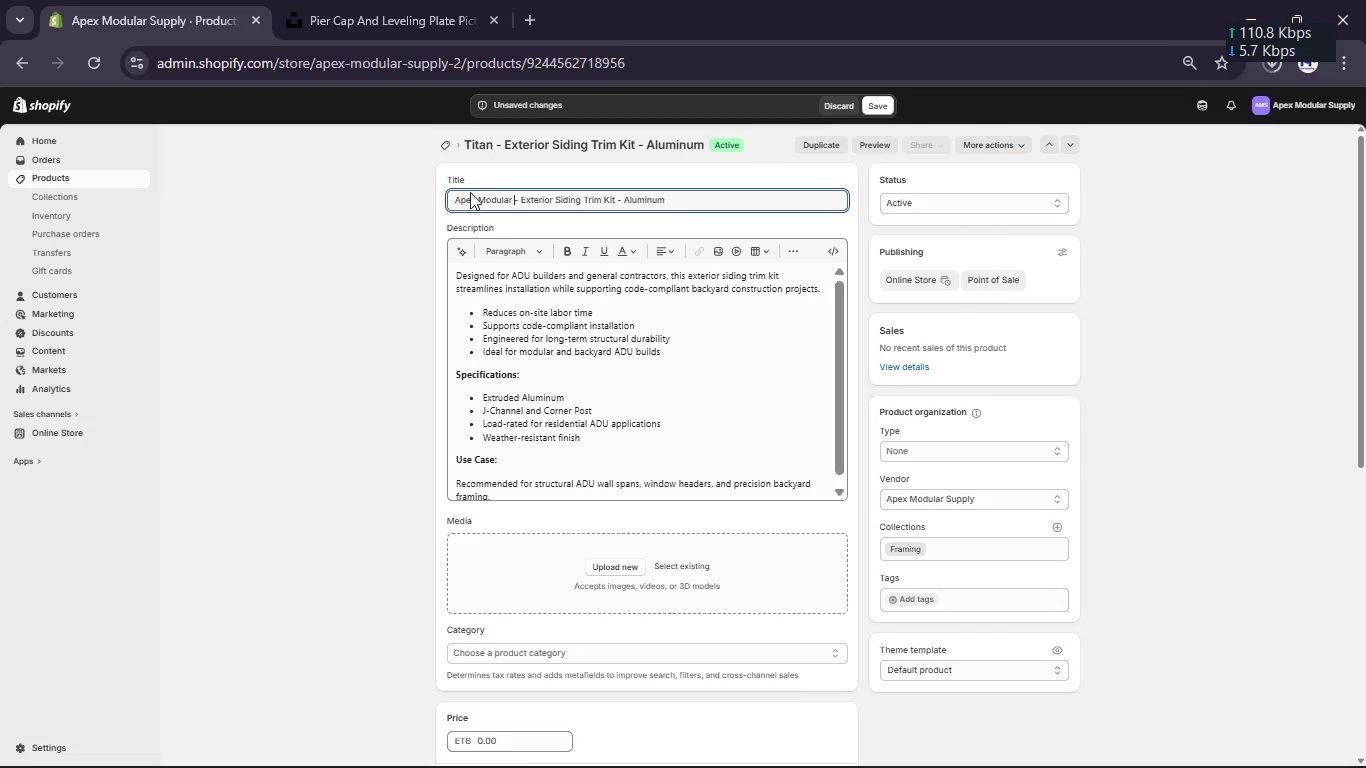 
double_click([653, 196])
 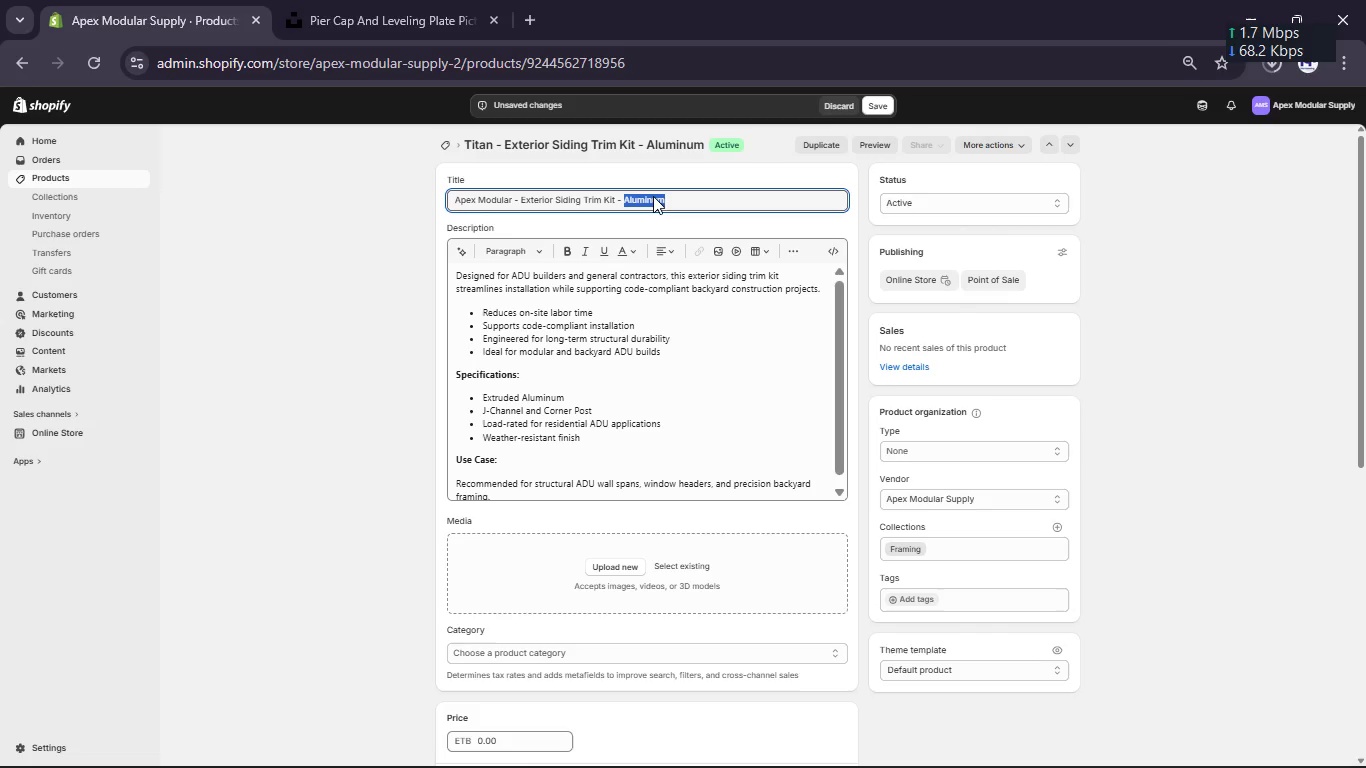 
left_click([653, 196])
 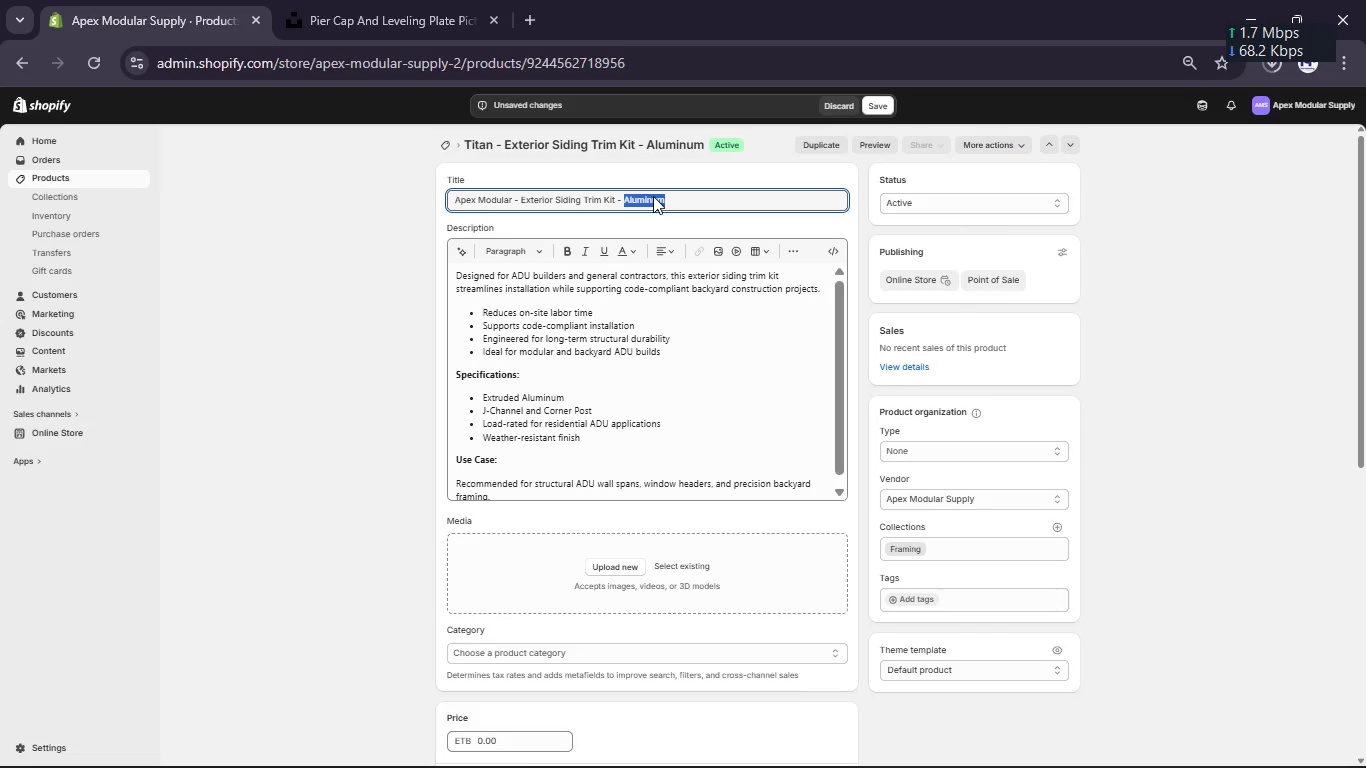 
type(Exterior Siding Ti)
key(Backspace)
type(rim Kt)
key(Backspace)
type(it - Aluminium)
 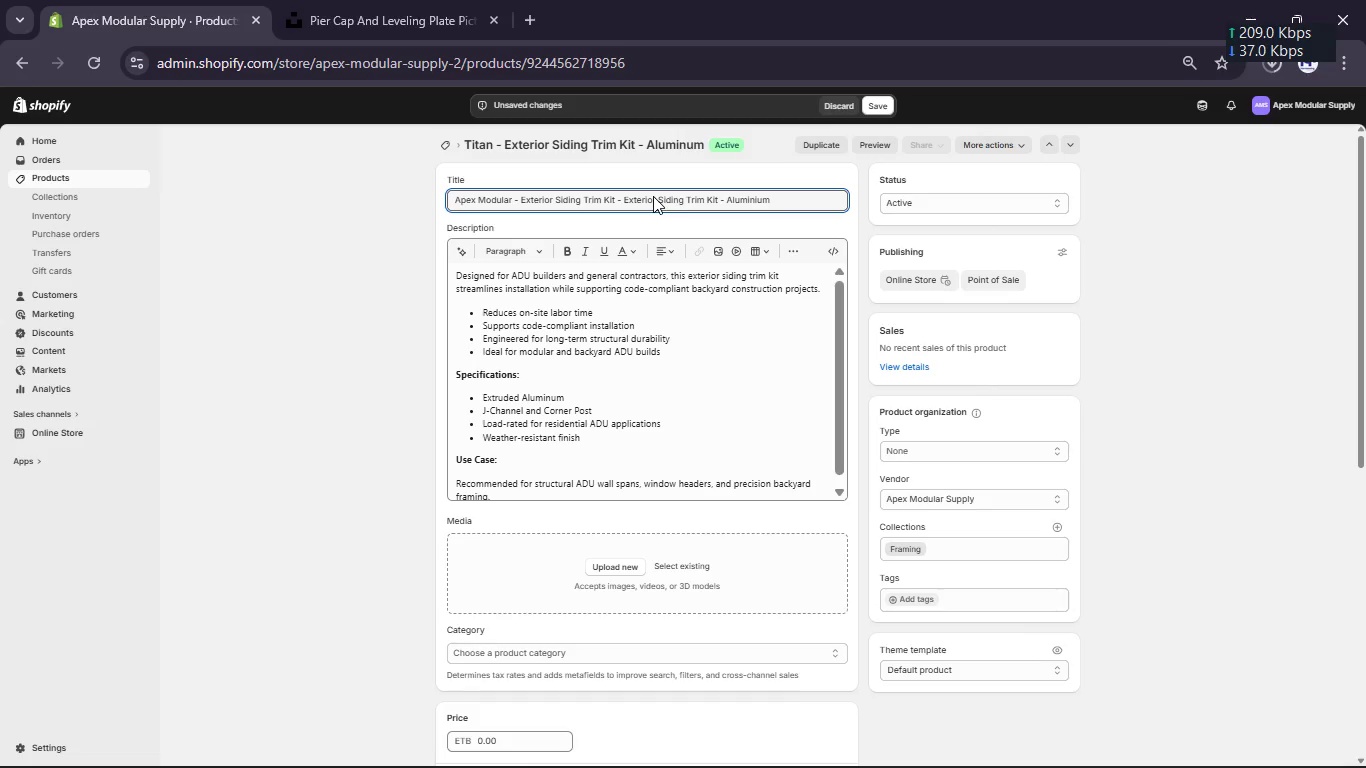 
wait(5.27)
 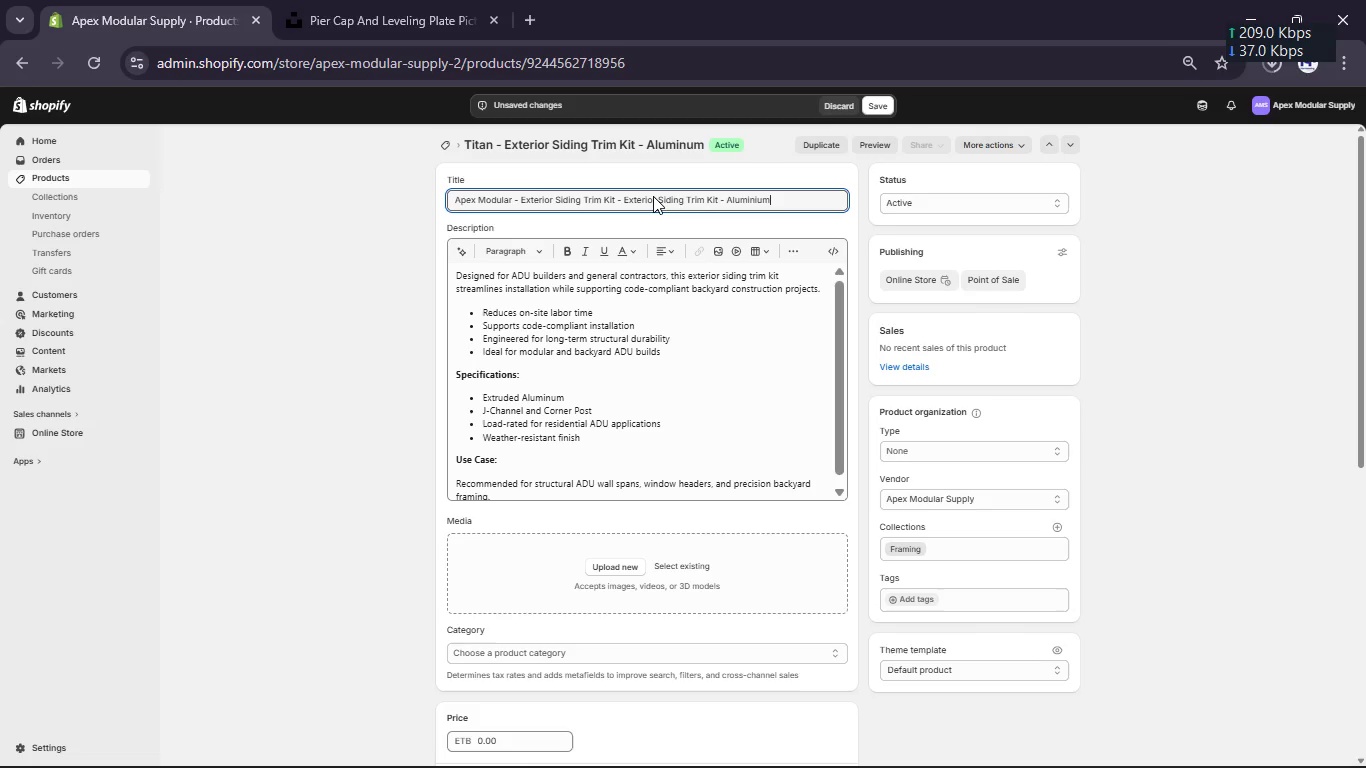 
left_click([885, 449])
 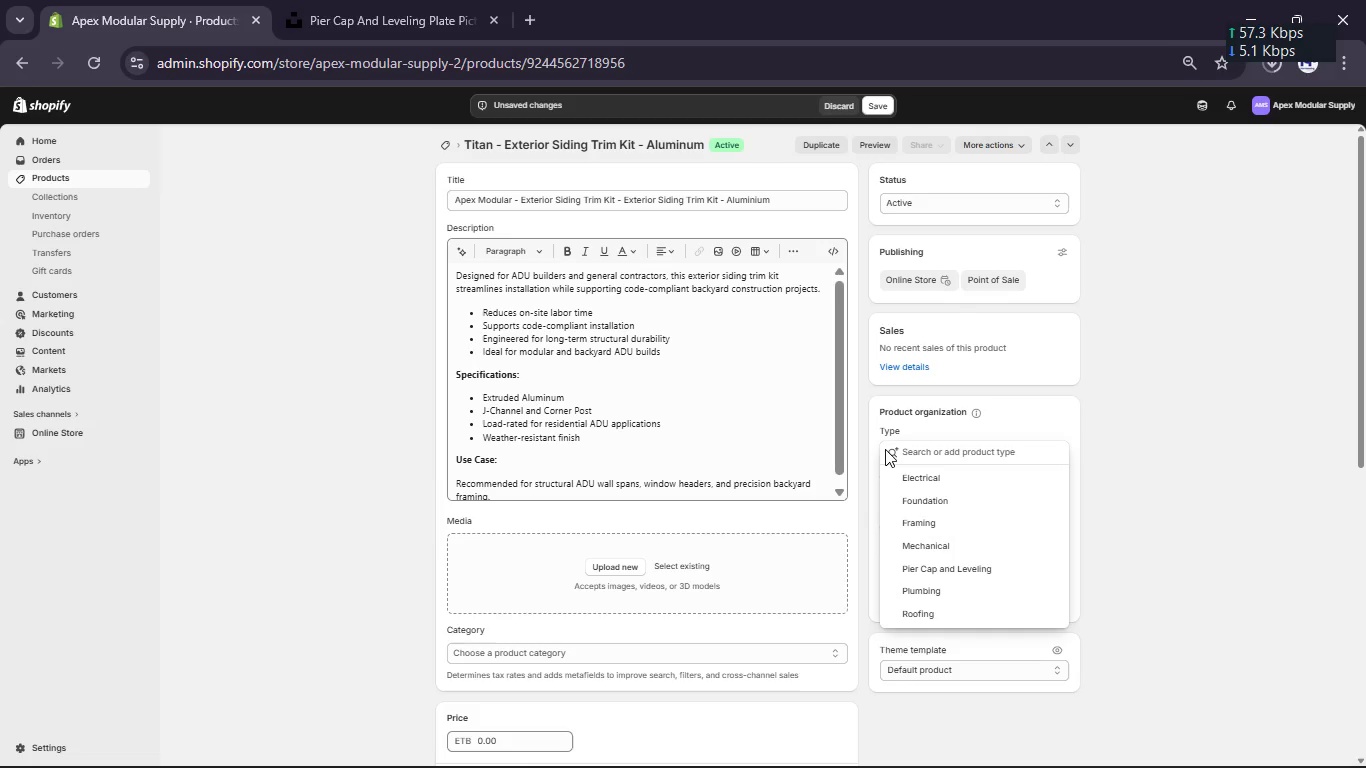 
type(Framing)
 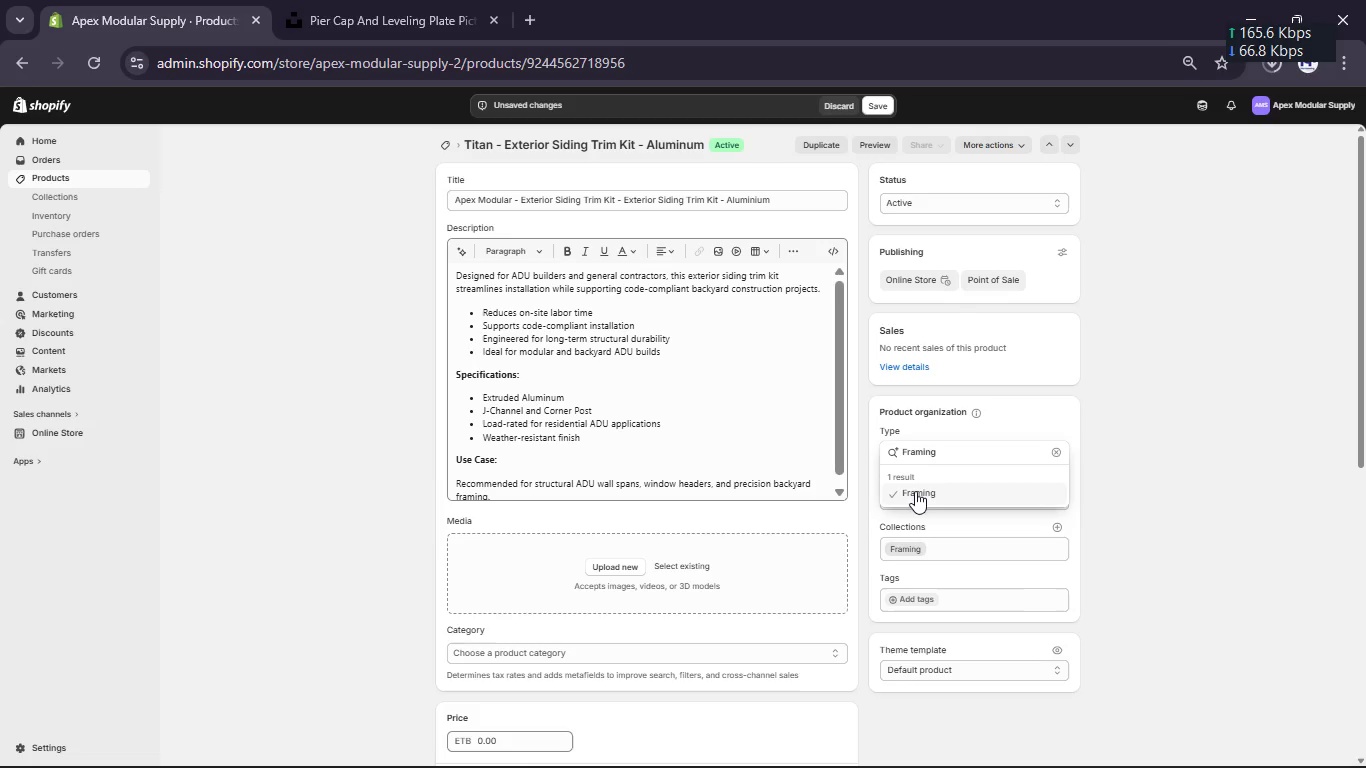 
left_click([916, 488])
 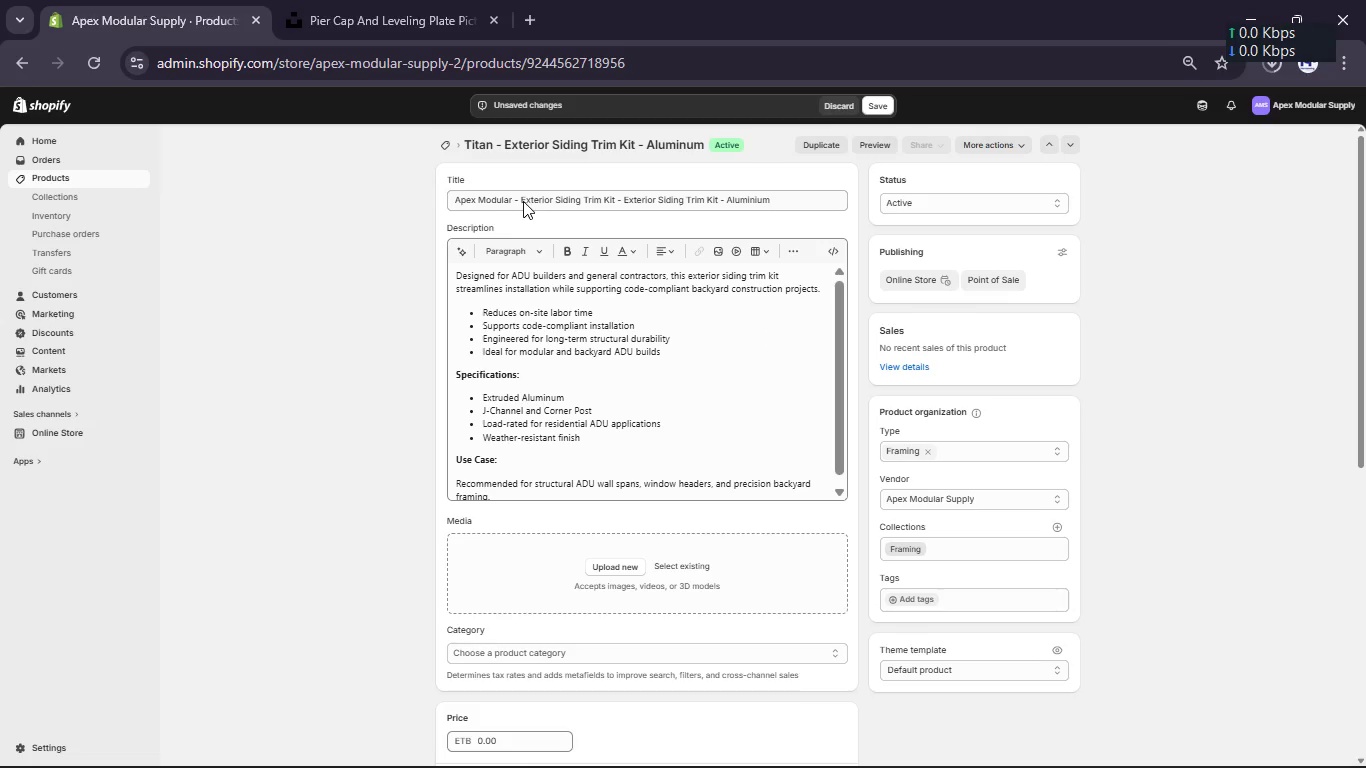 
left_click_drag(start_coordinate=[524, 201], to_coordinate=[600, 204])
 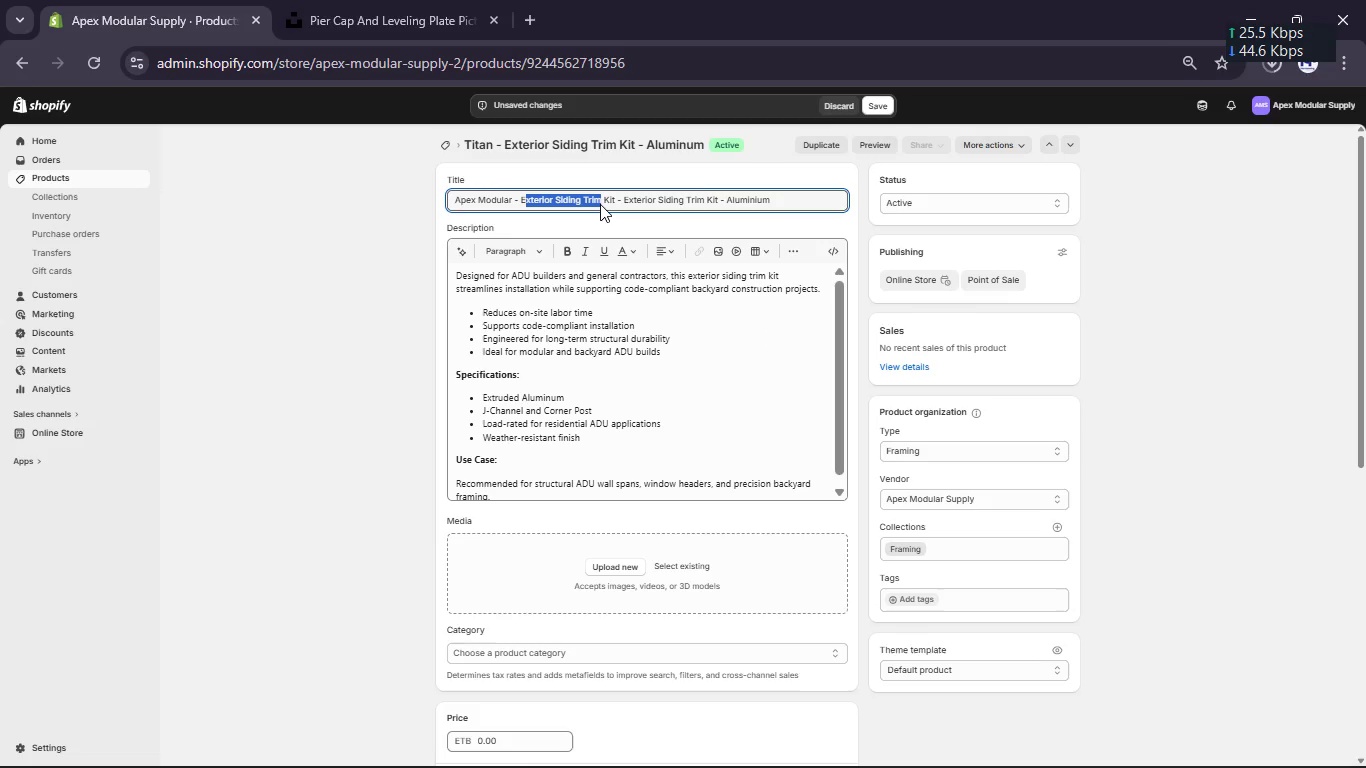 
key(Control+C)
 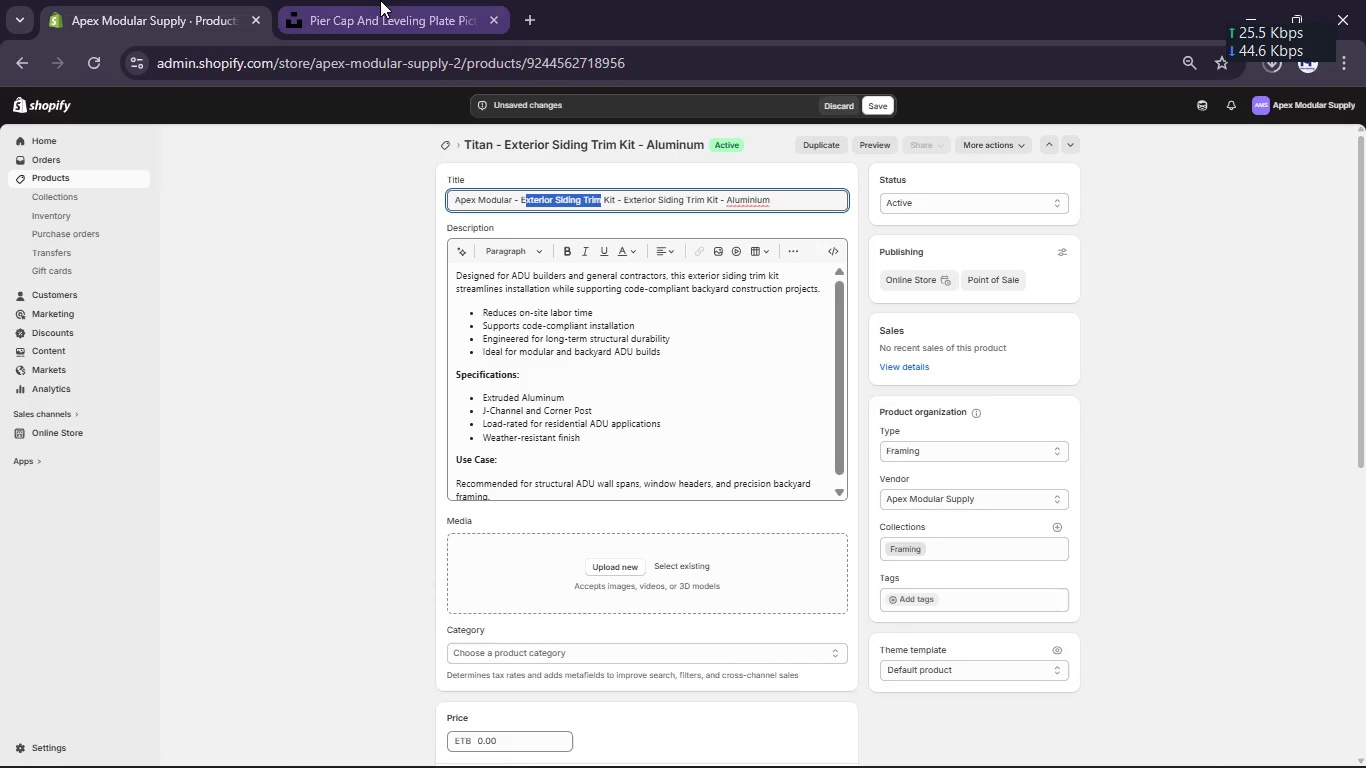 
left_click([380, 0])
 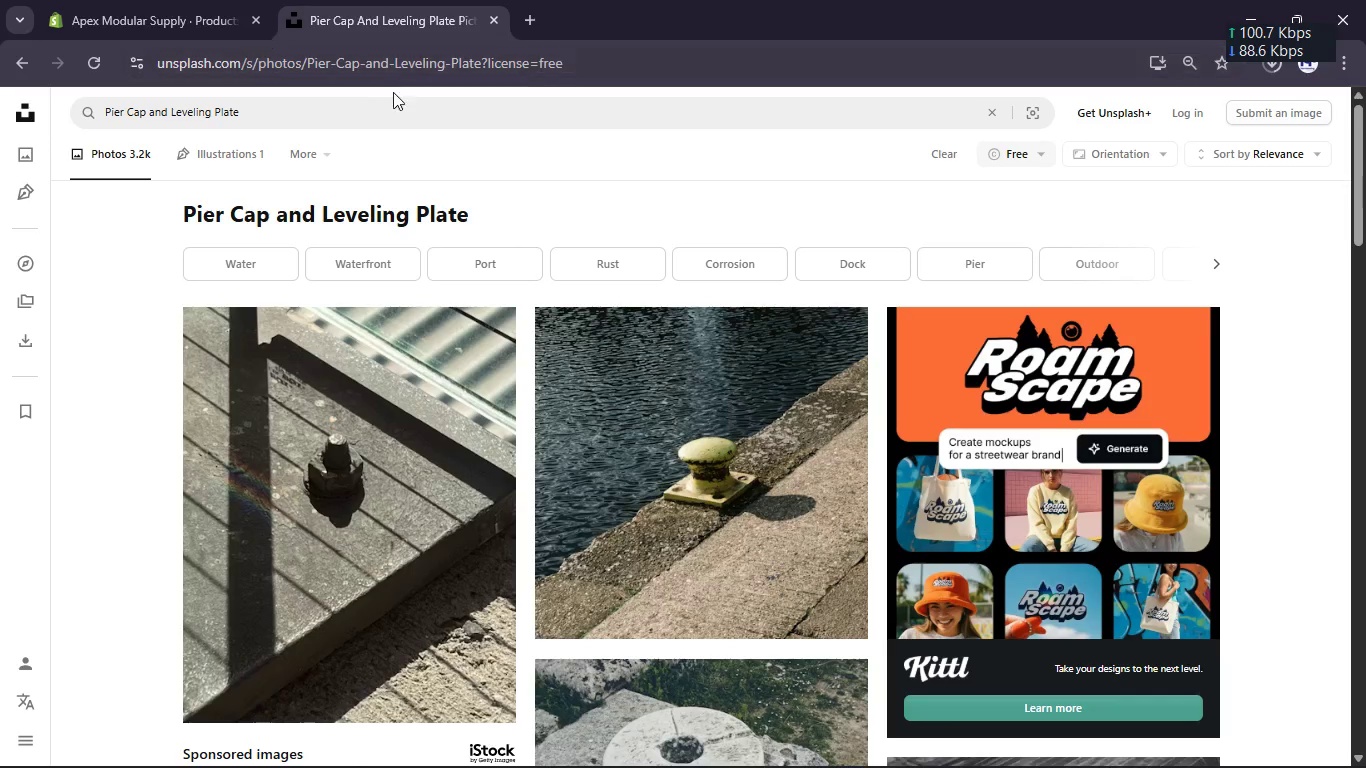 
left_click([392, 106])
 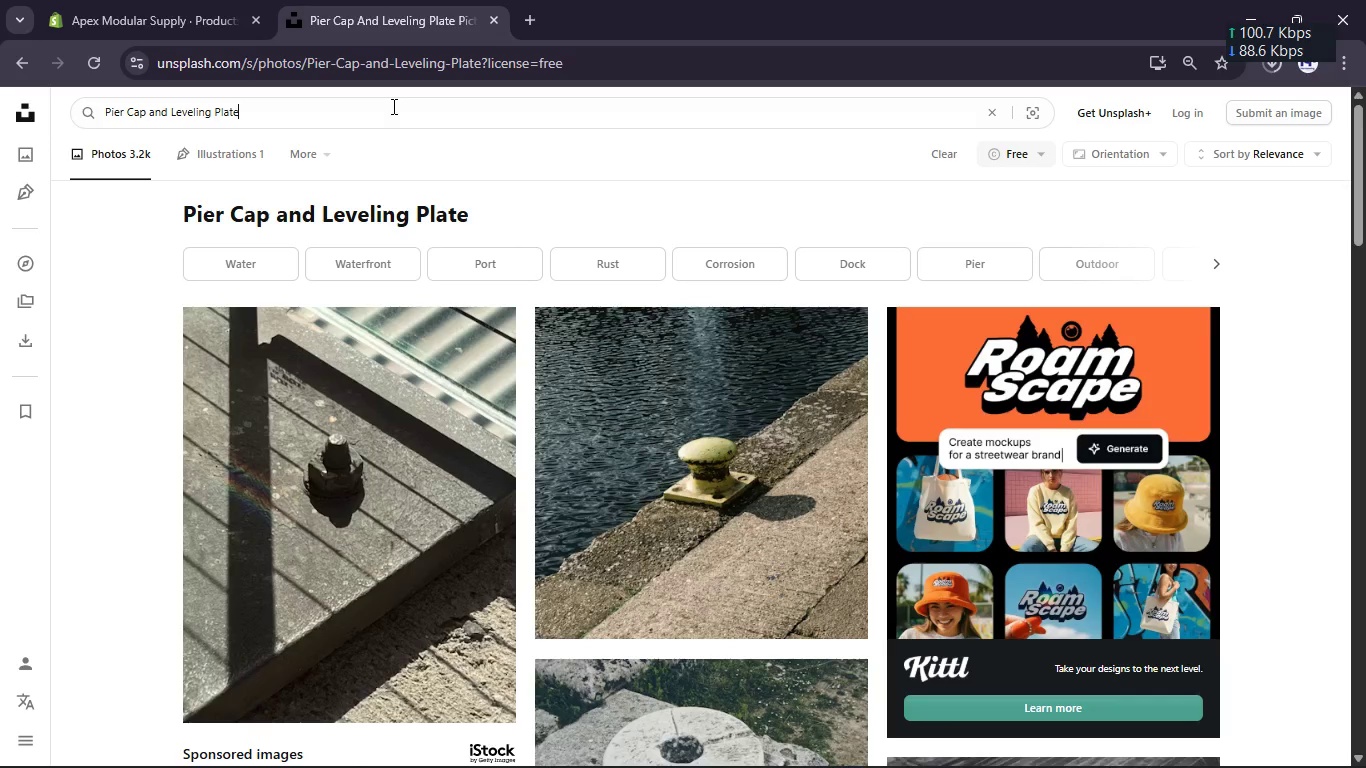 
key(Control+Q)
 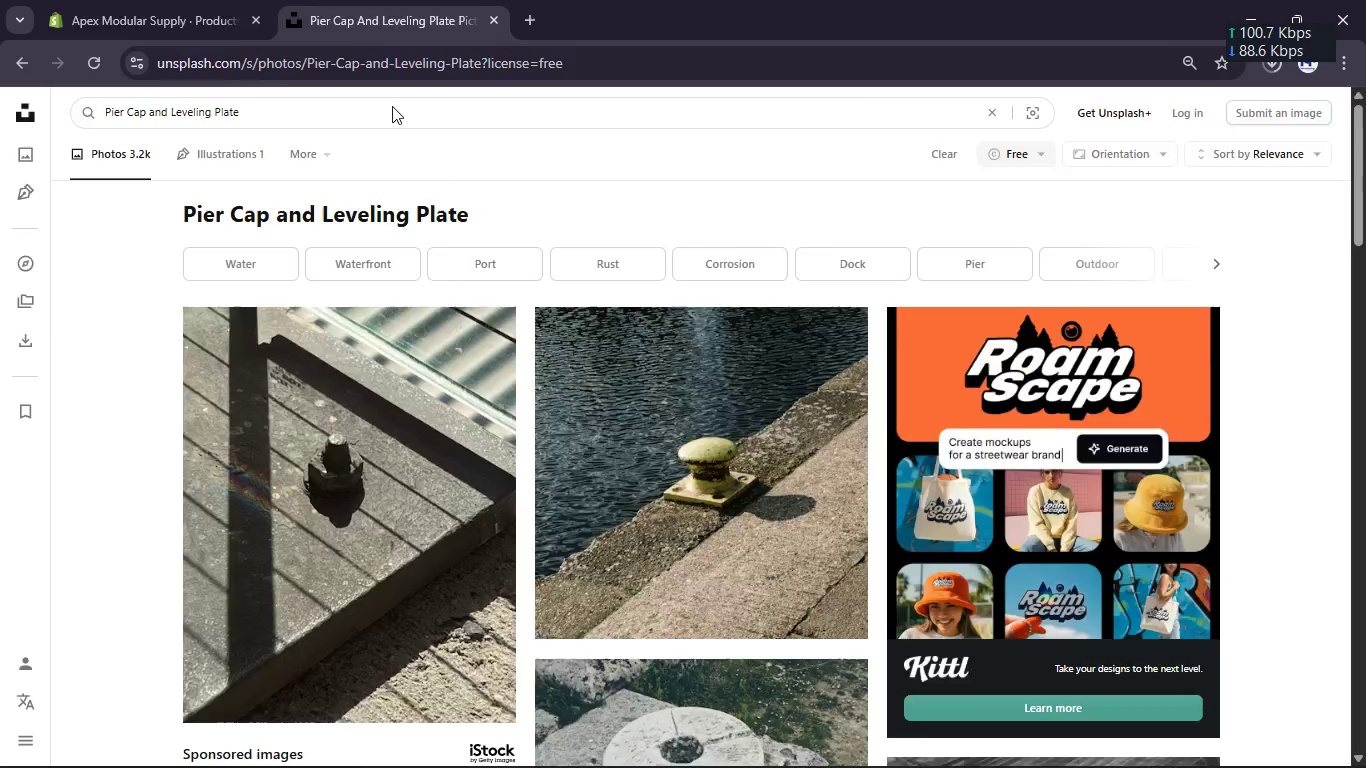 
key(Control+W)
 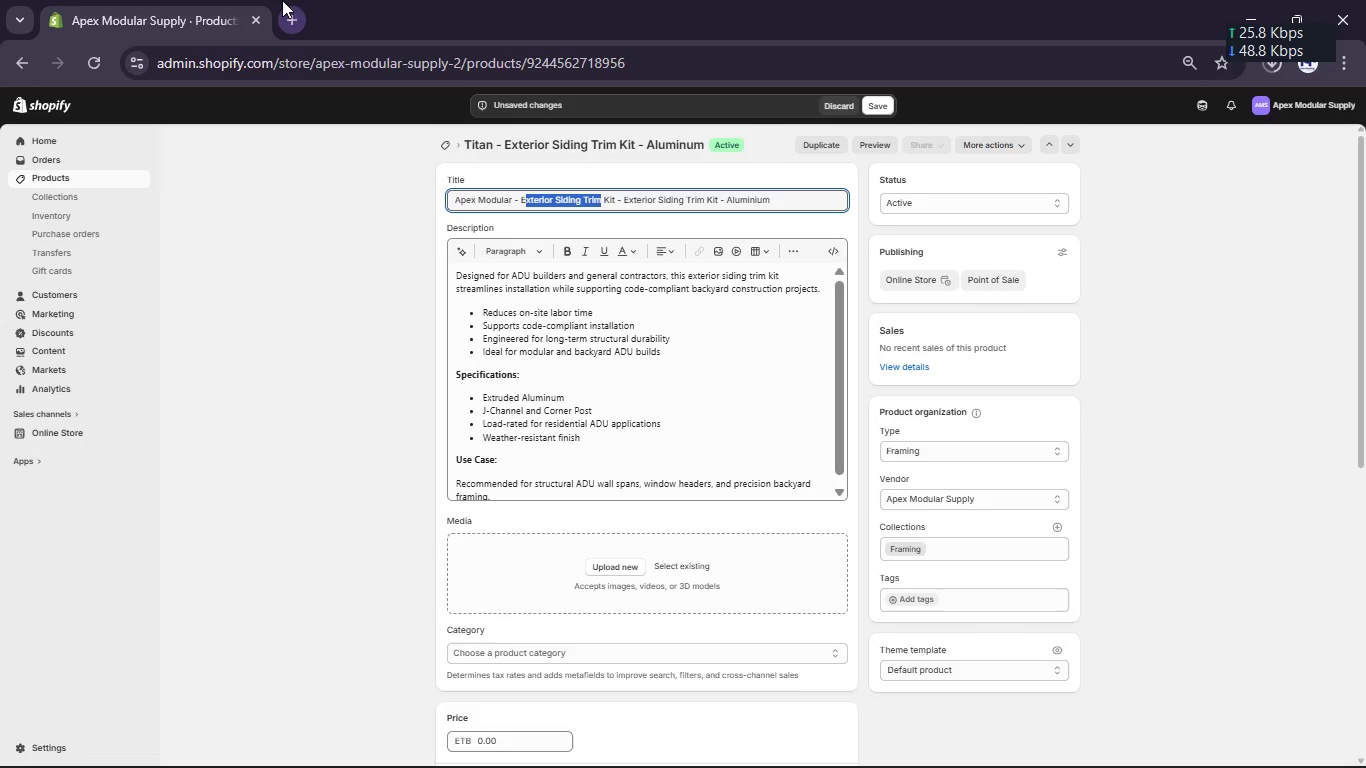 
left_click([293, 11])
 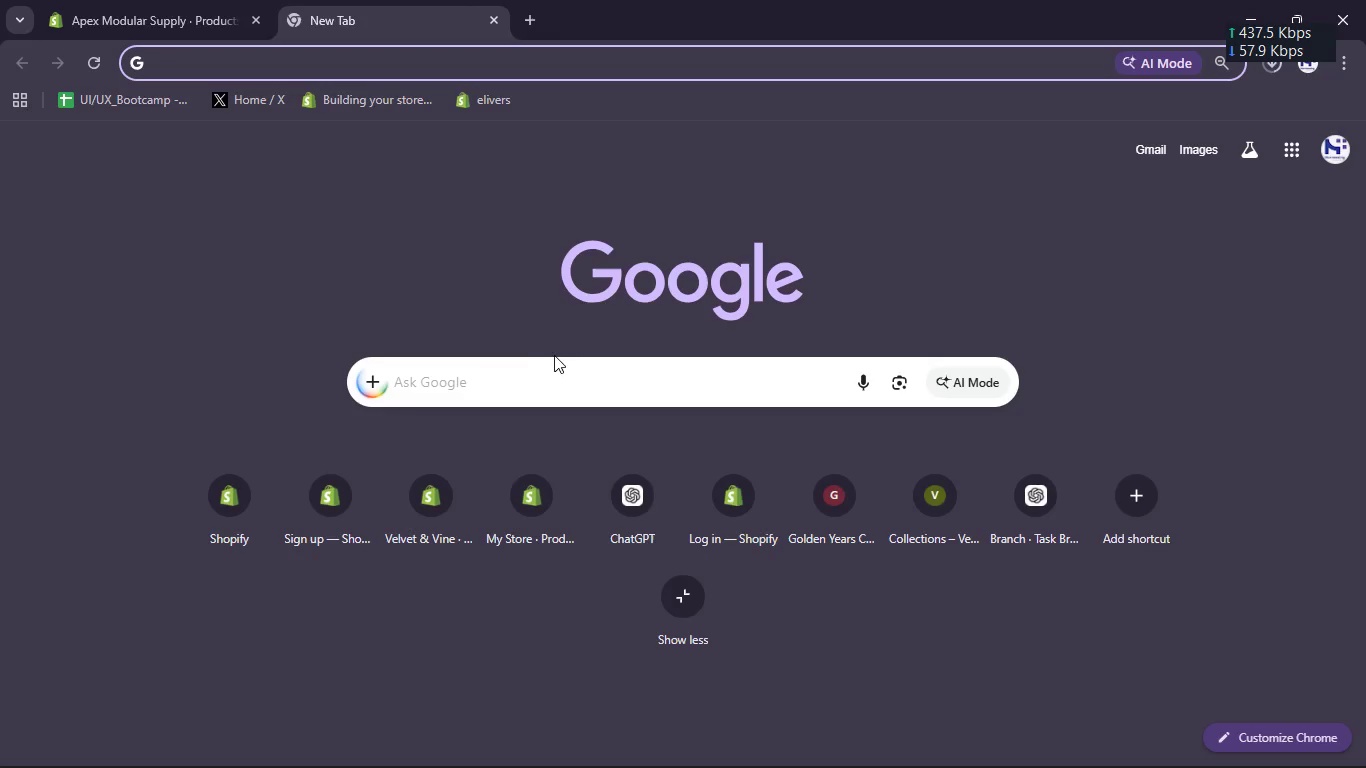 
left_click([555, 367])
 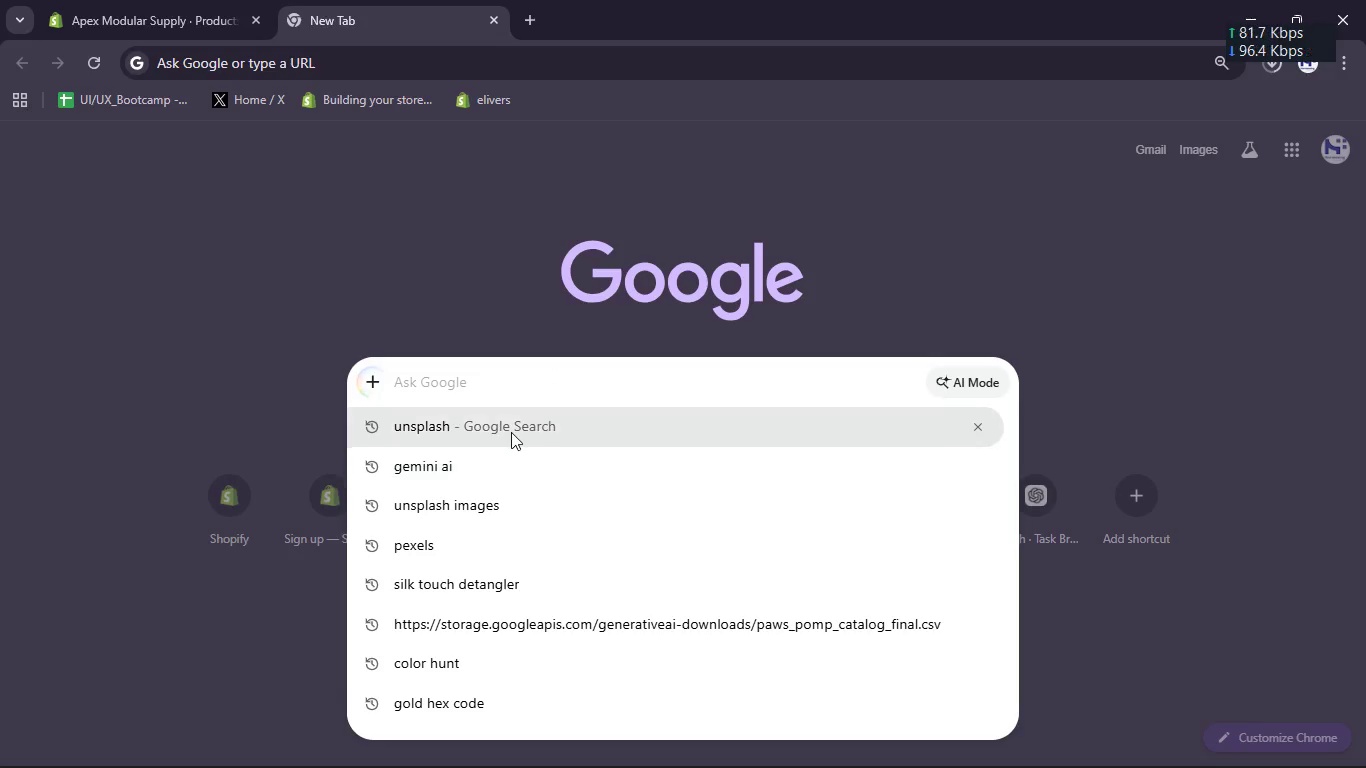 
left_click([511, 431])
 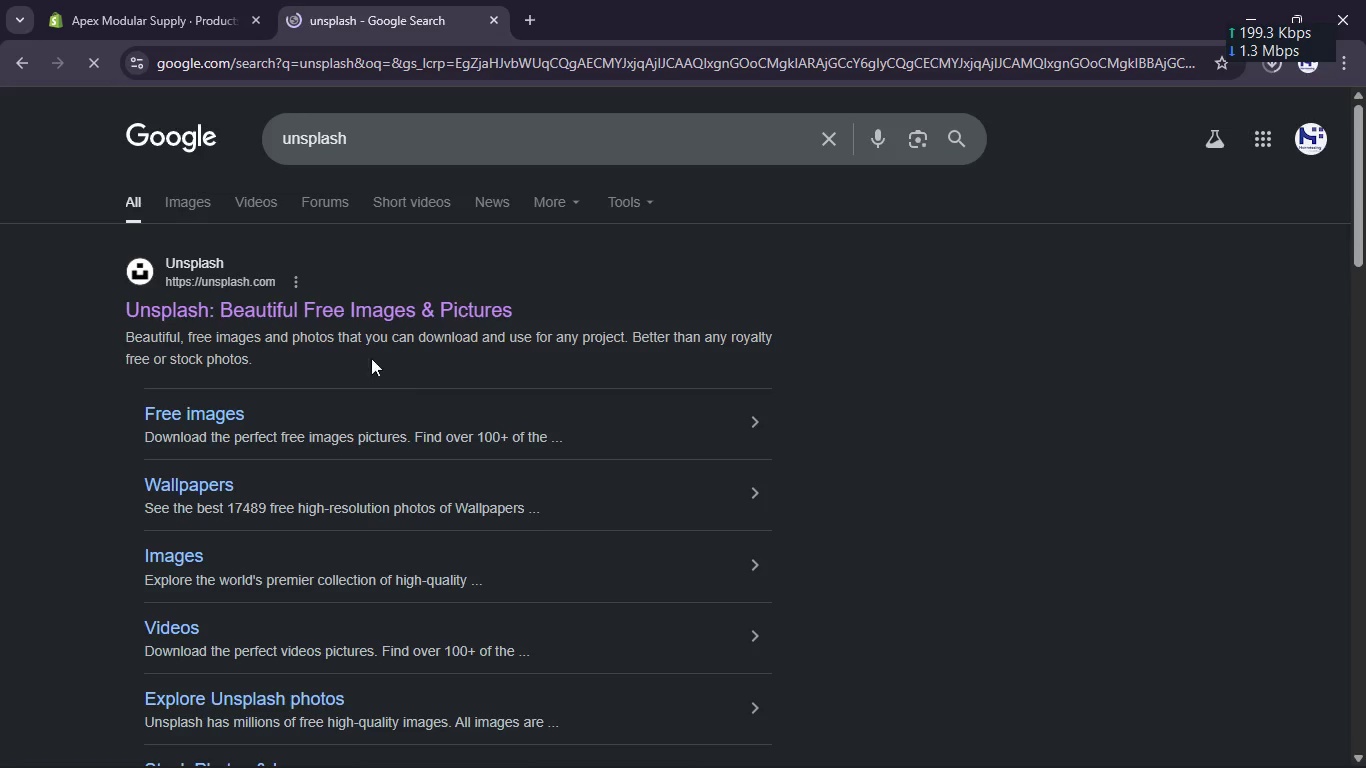 
left_click([412, 312])
 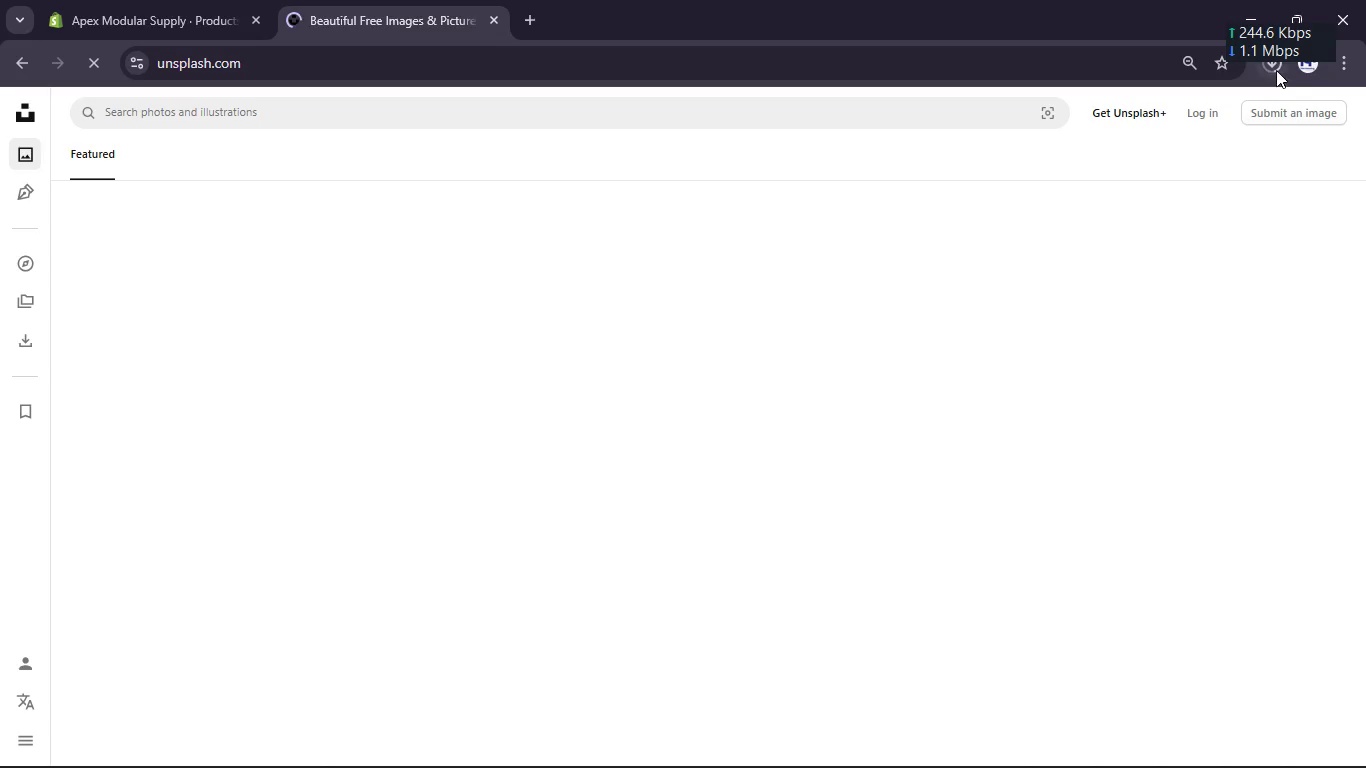 
left_click([1274, 68])
 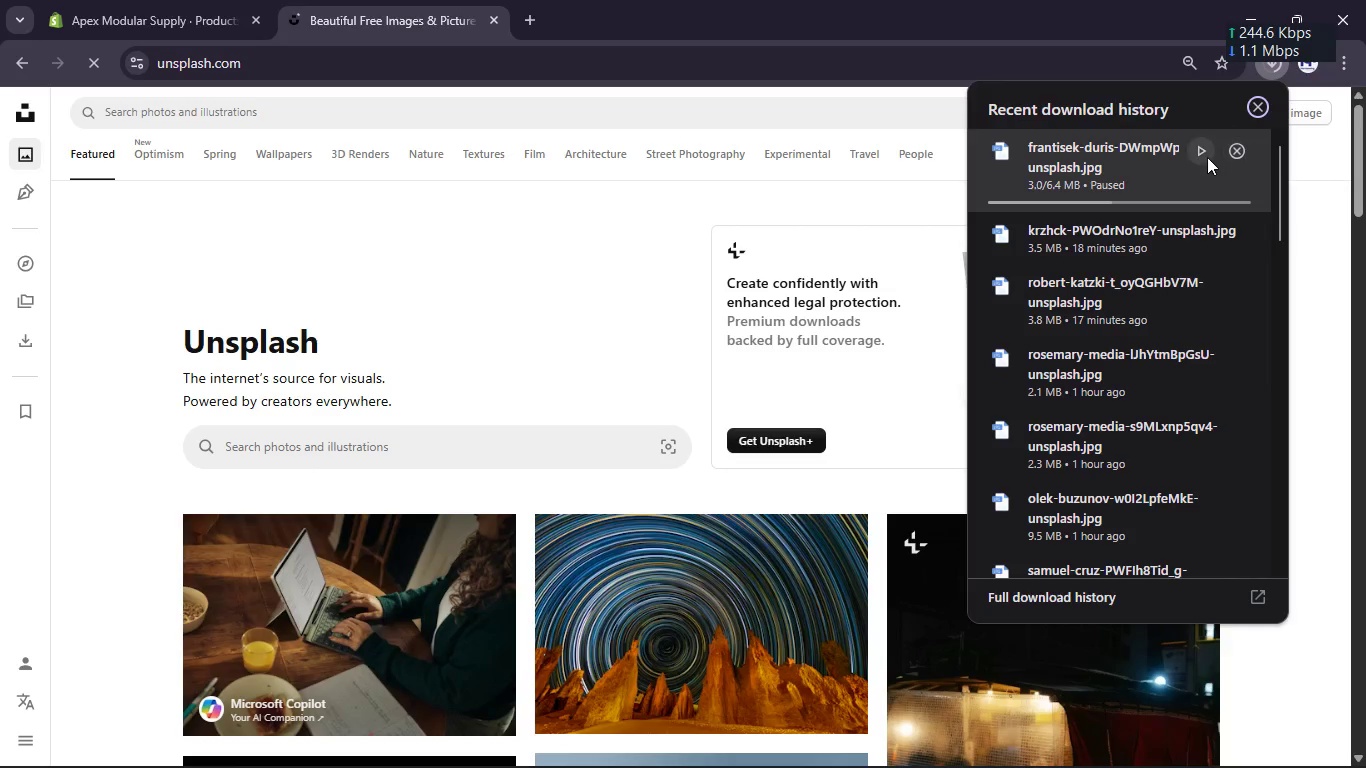 
left_click([1233, 152])
 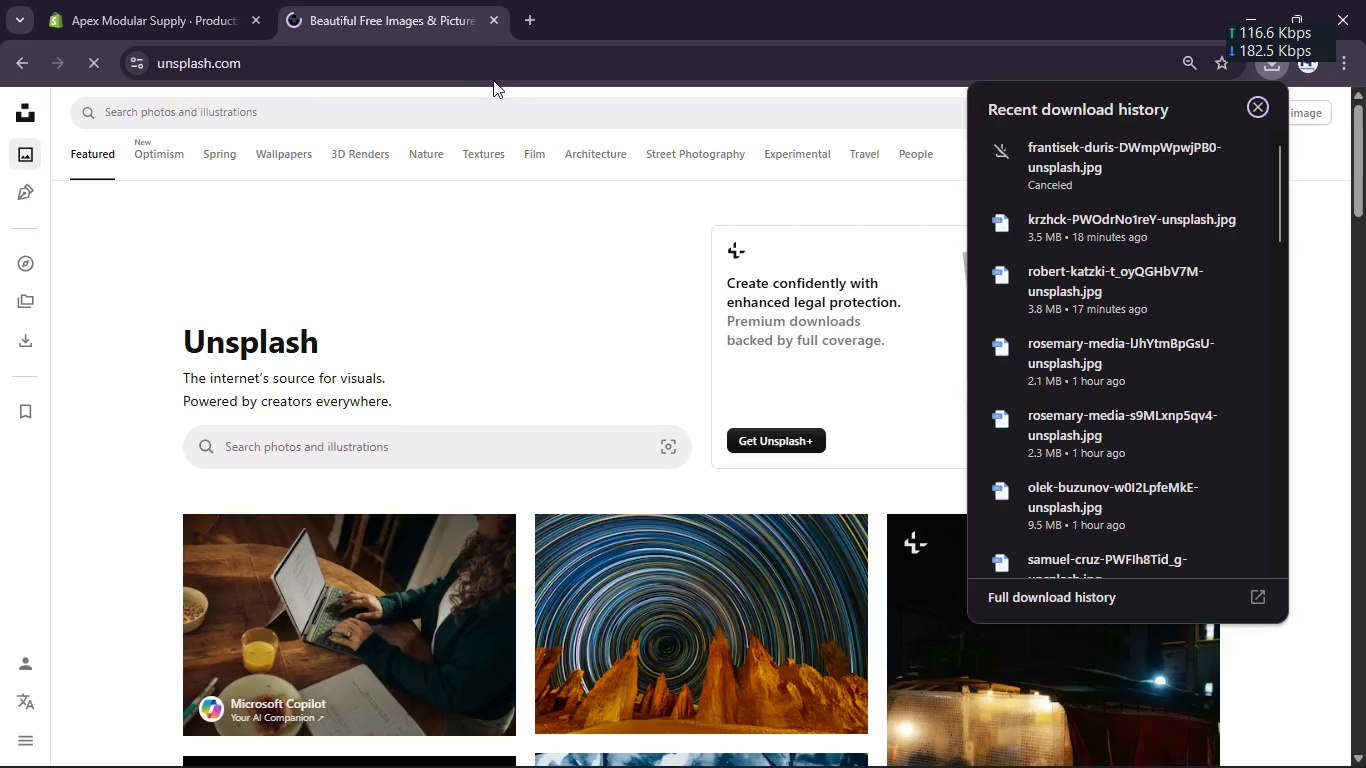 
left_click([495, 110])
 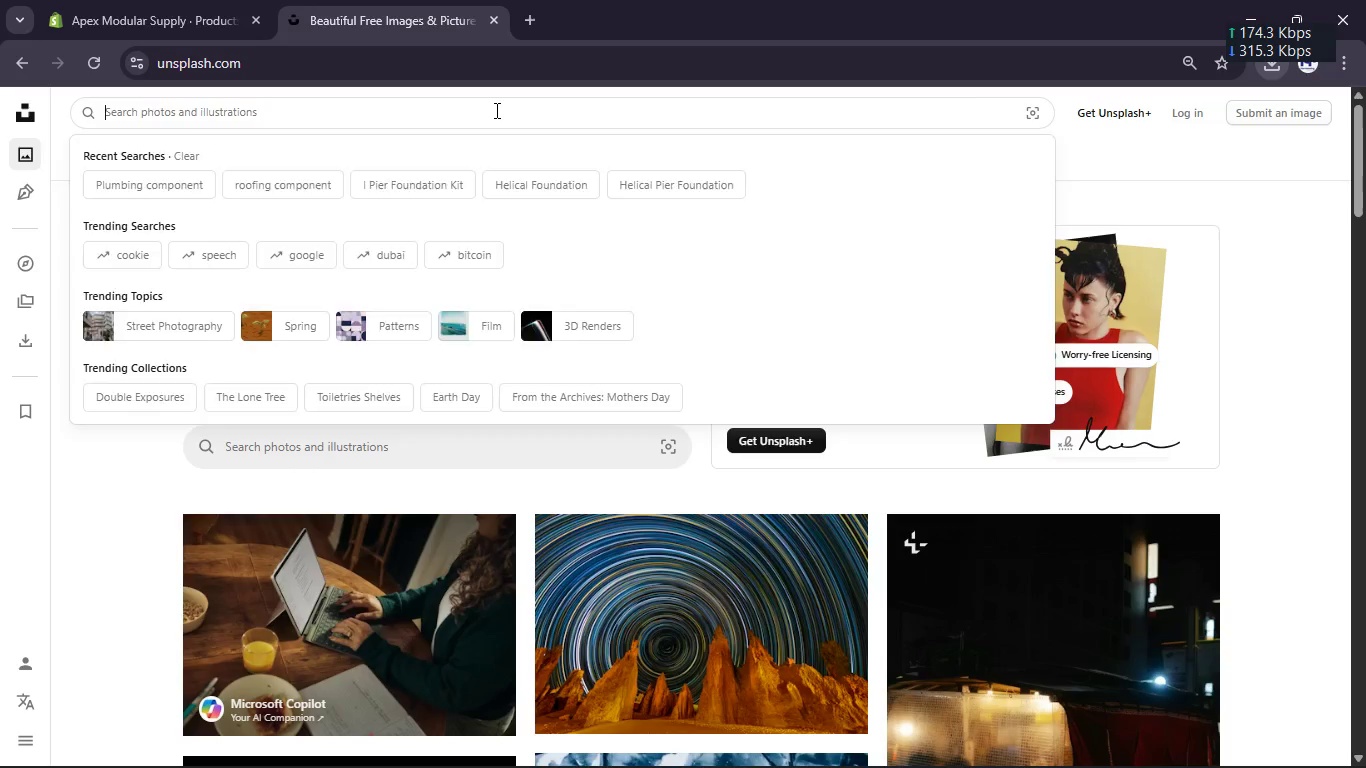 
key(E)
 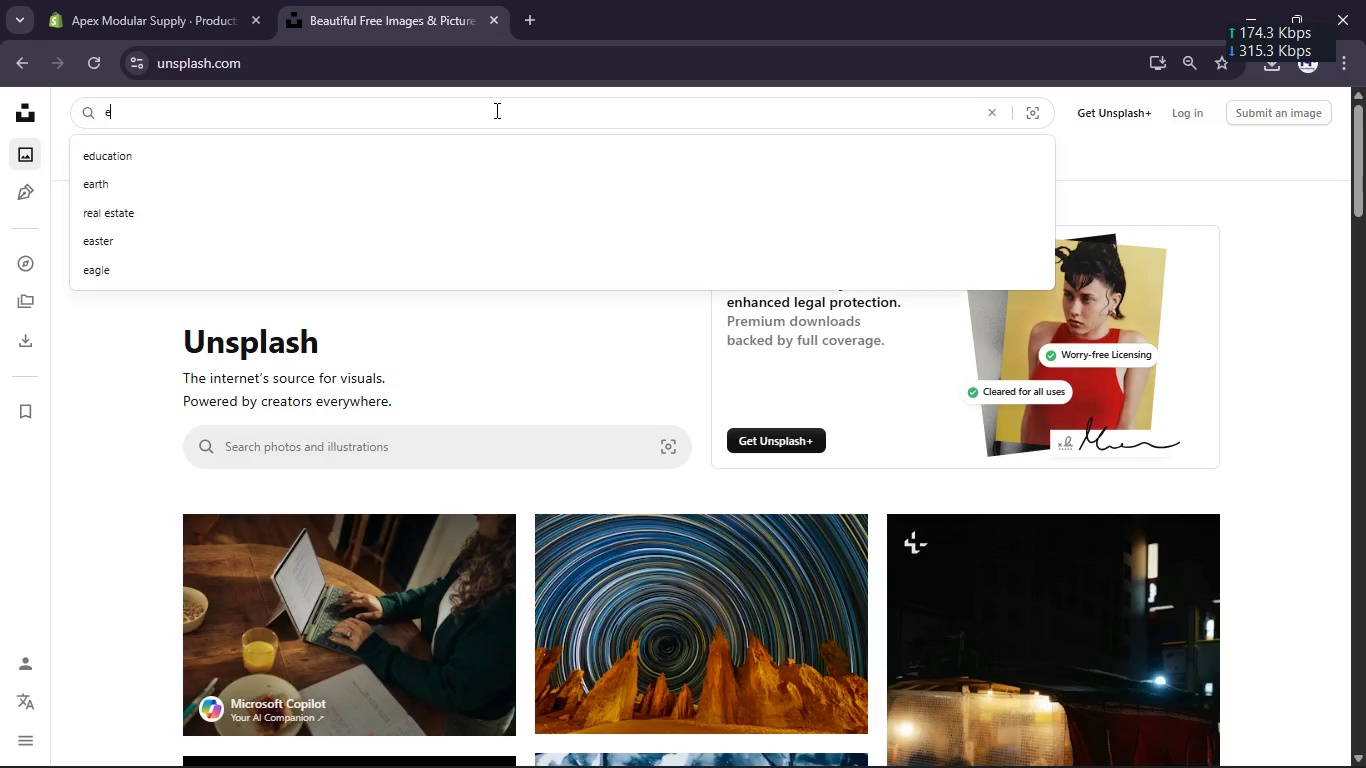 
key(Control+ControlLeft)
 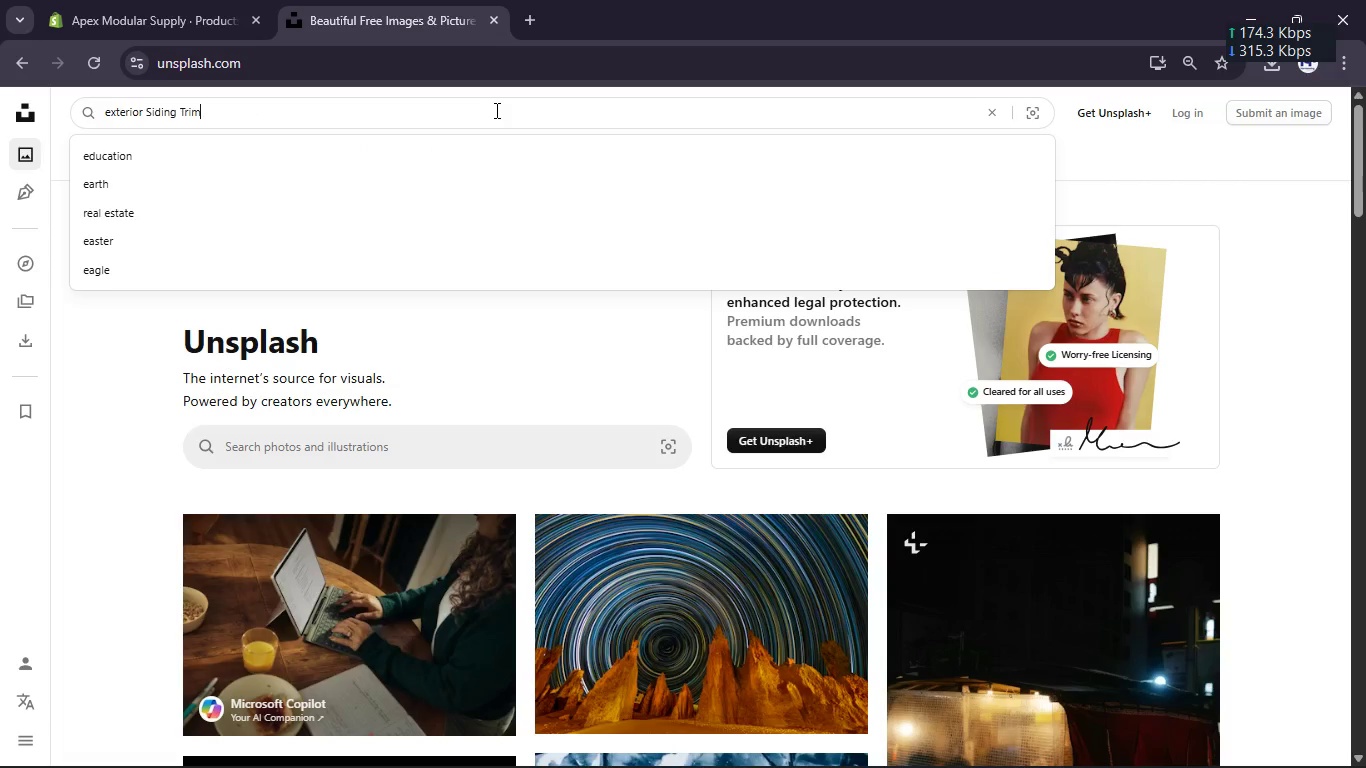 
key(Control+V)
 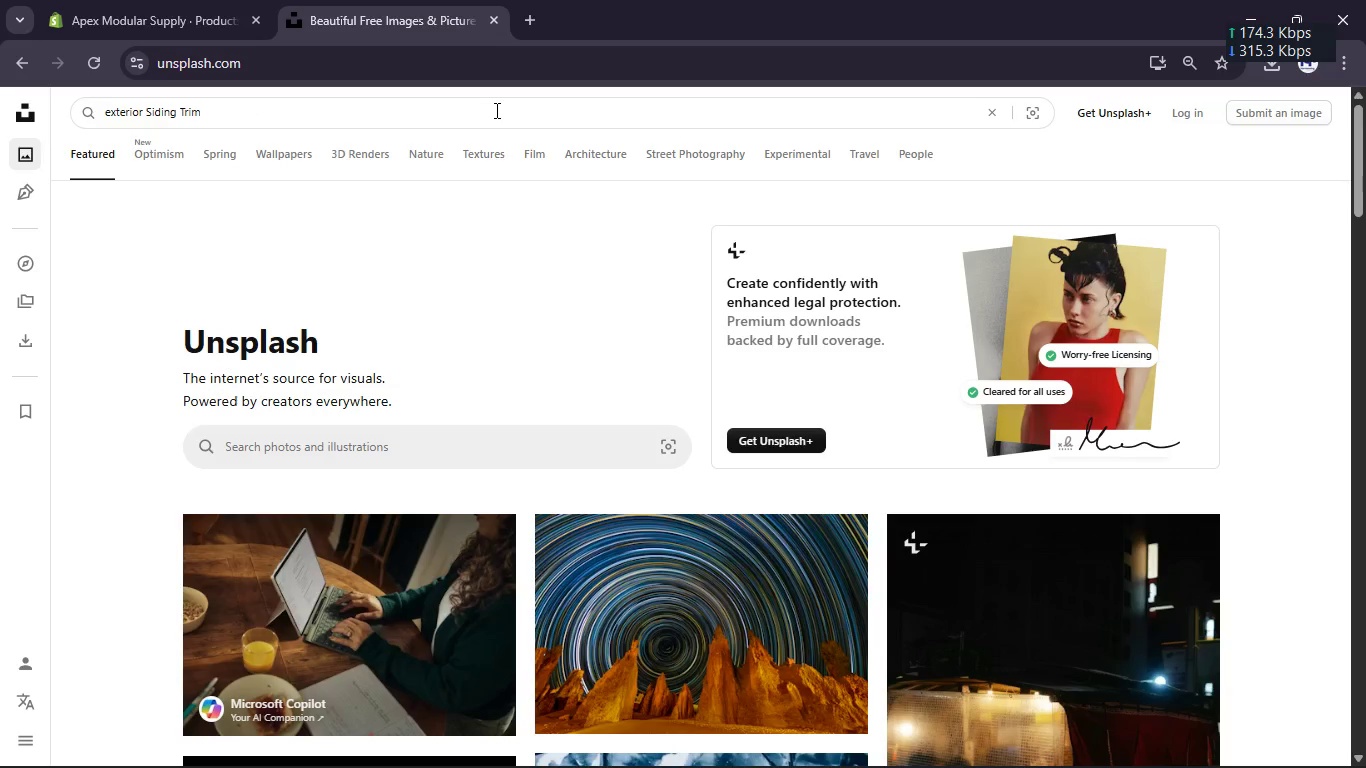 
key(Enter)
 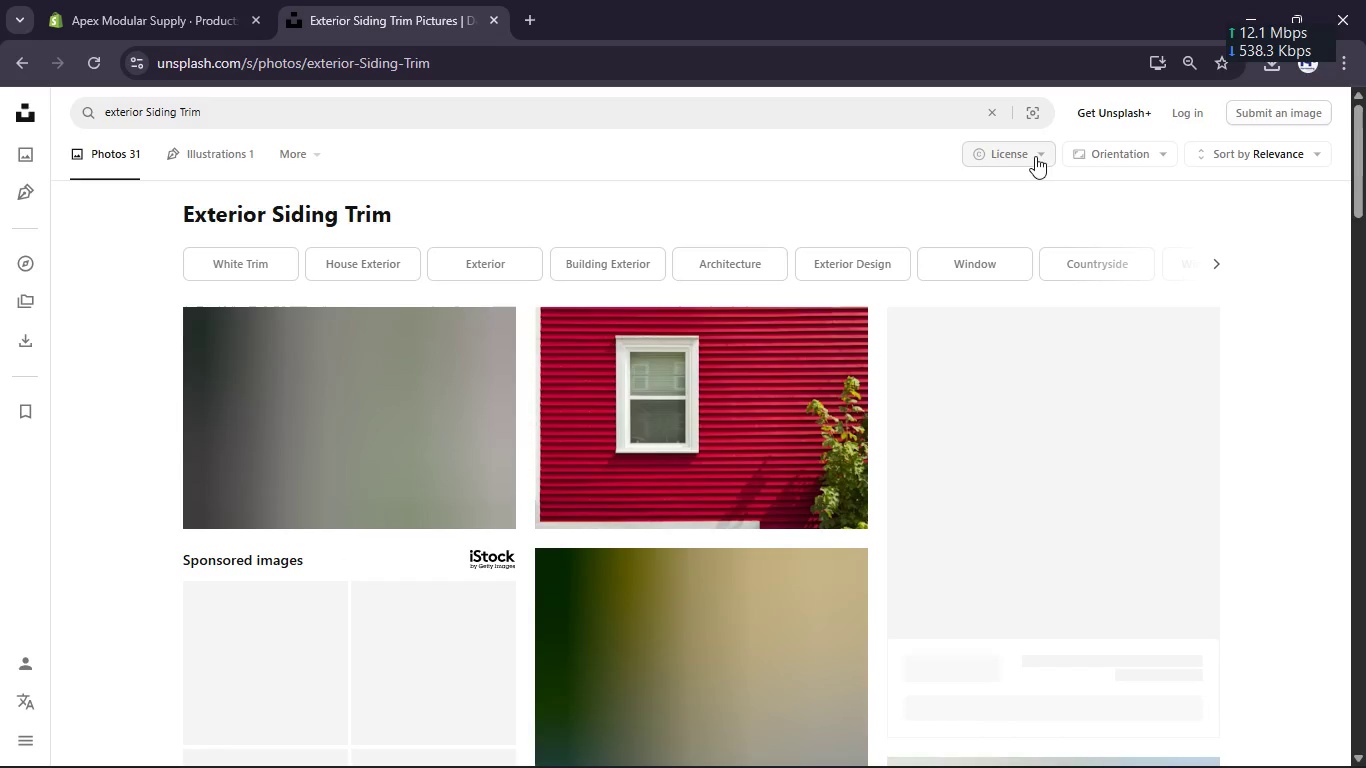 
left_click([1029, 158])
 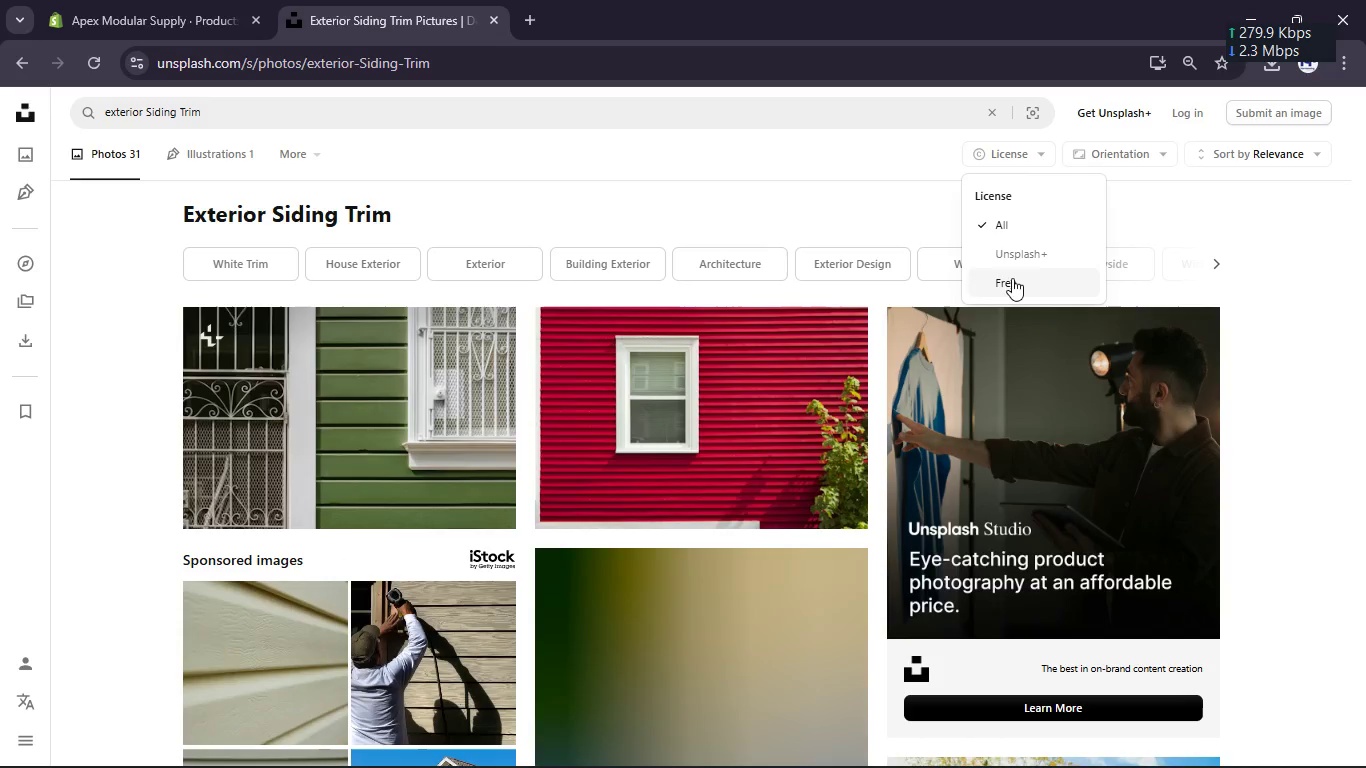 
left_click([1012, 281])
 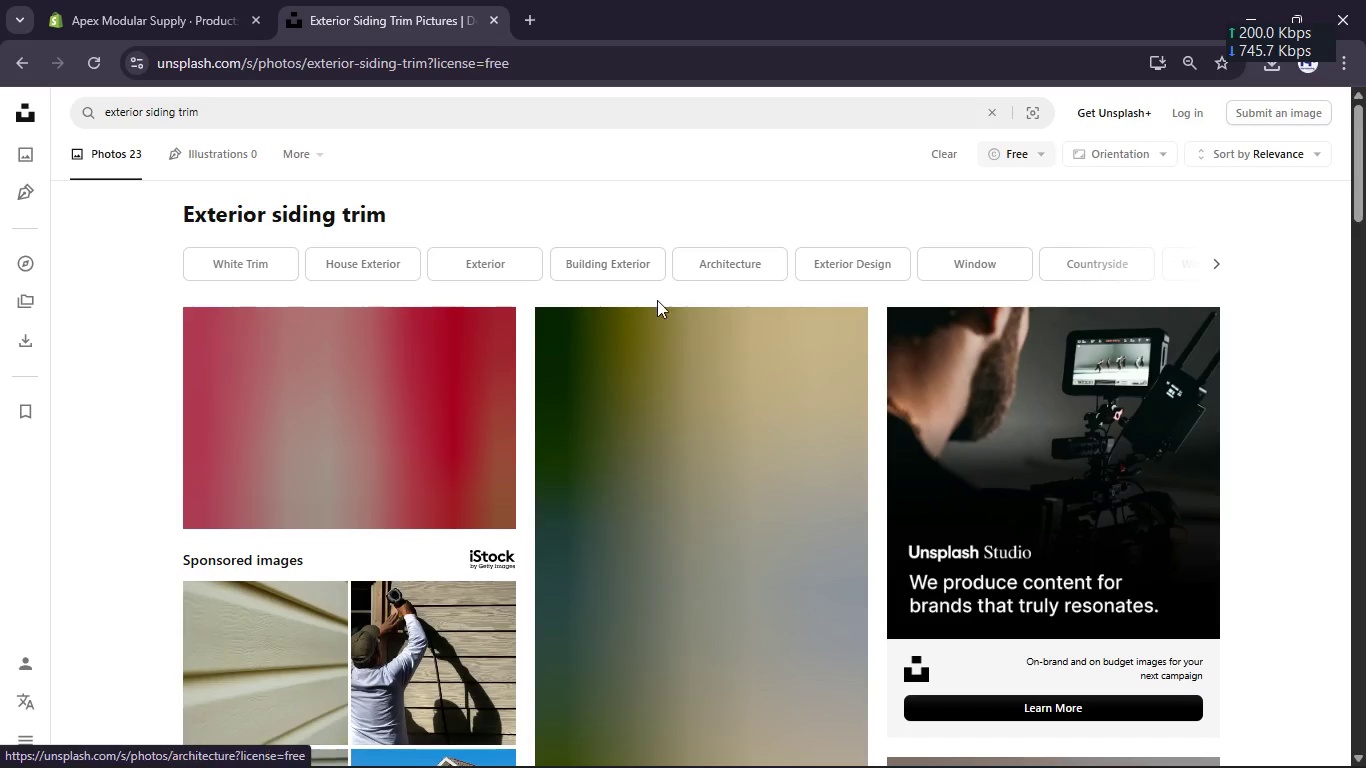 
scroll: coordinate [653, 302], scroll_direction: down, amount: 2.0
 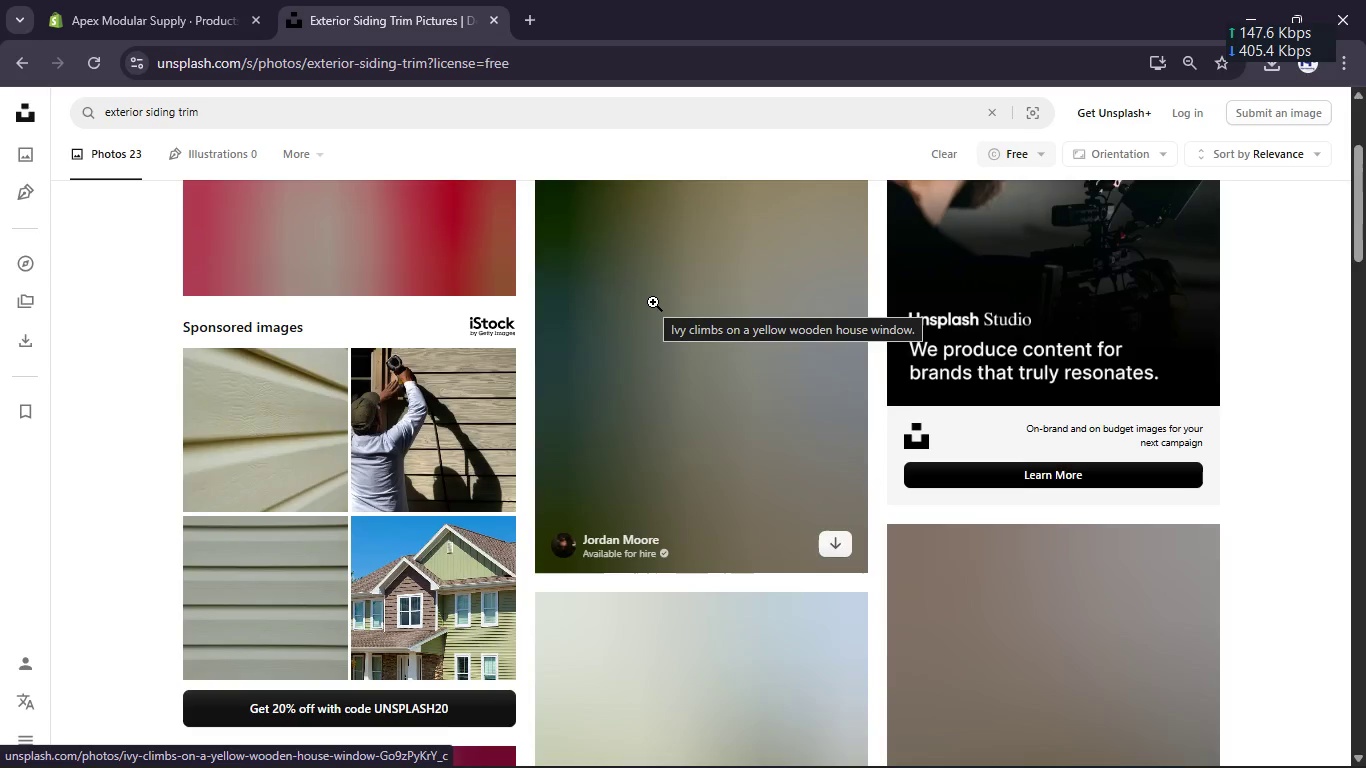 
scroll: coordinate [653, 302], scroll_direction: up, amount: 3.0
 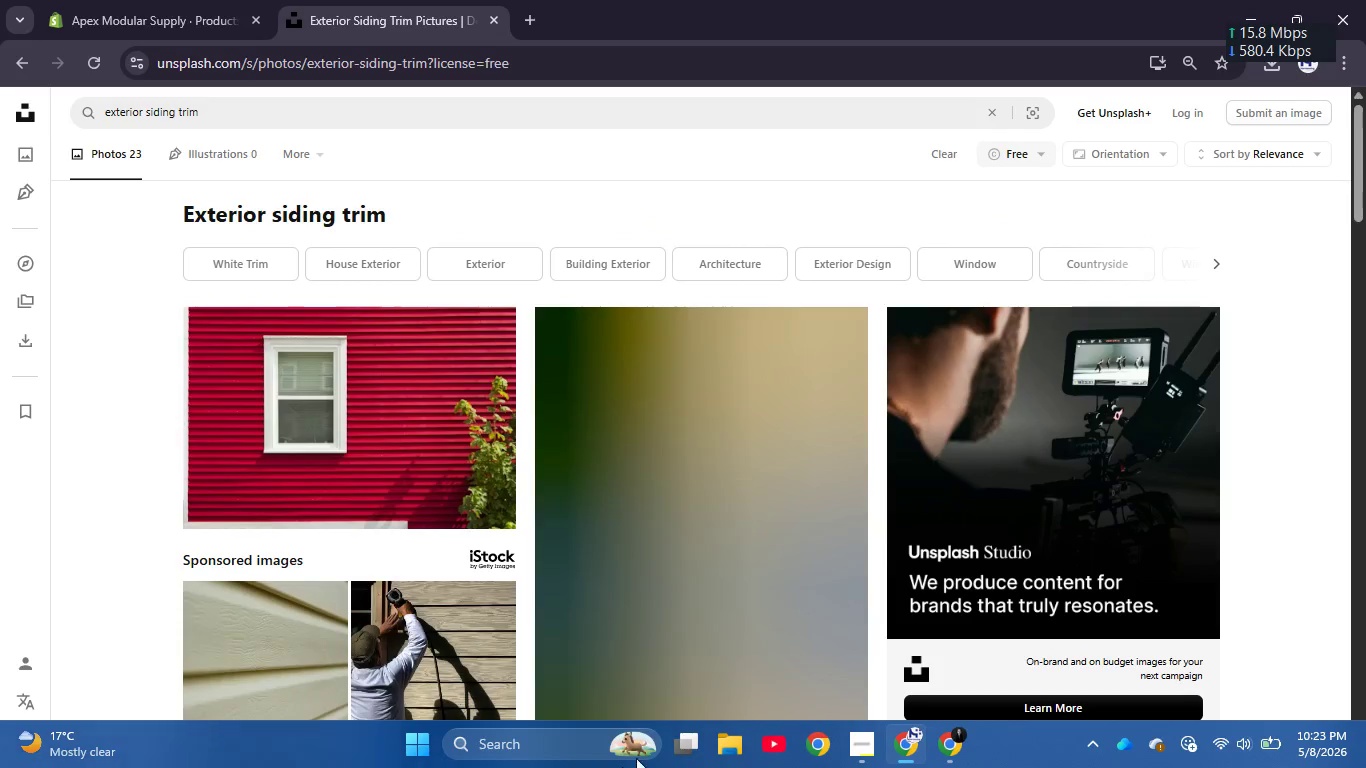 
mouse_move([786, 693])
 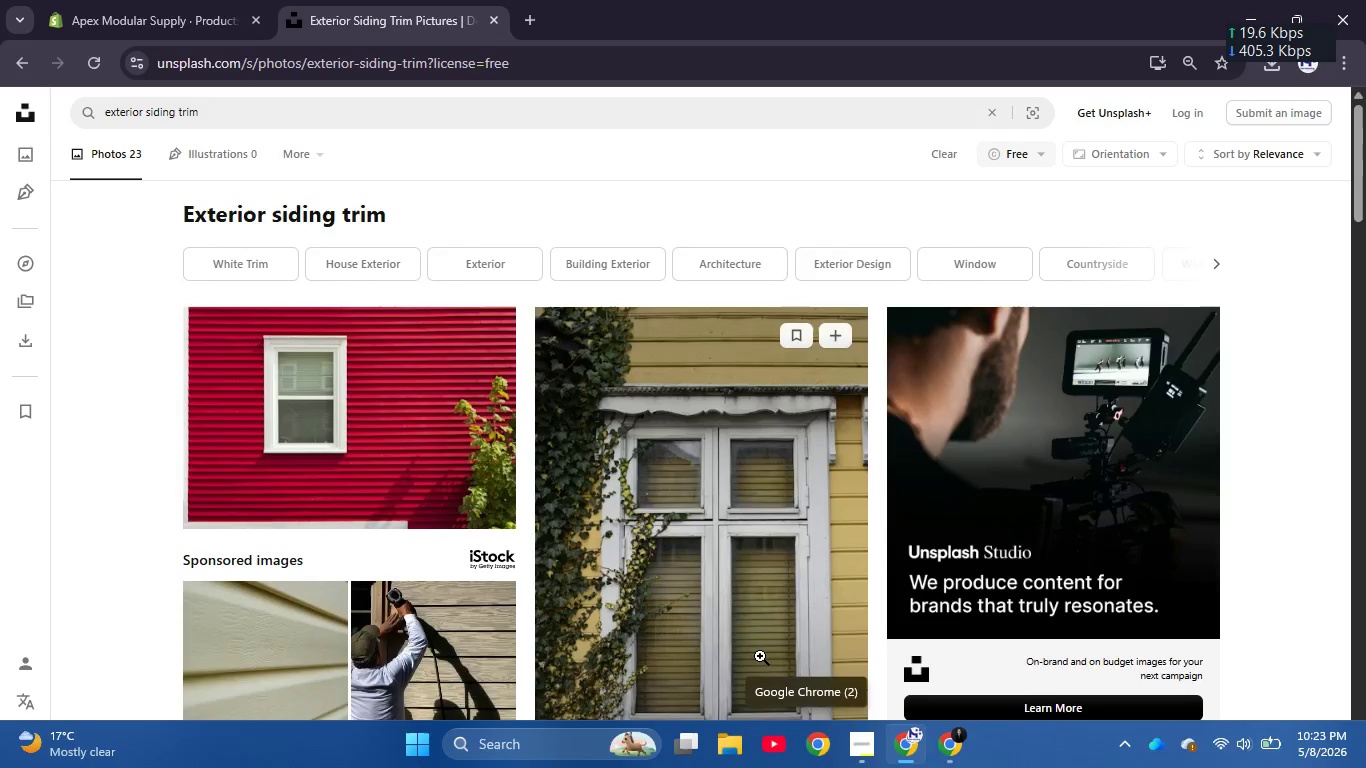 
scroll: coordinate [760, 656], scroll_direction: down, amount: 2.0
 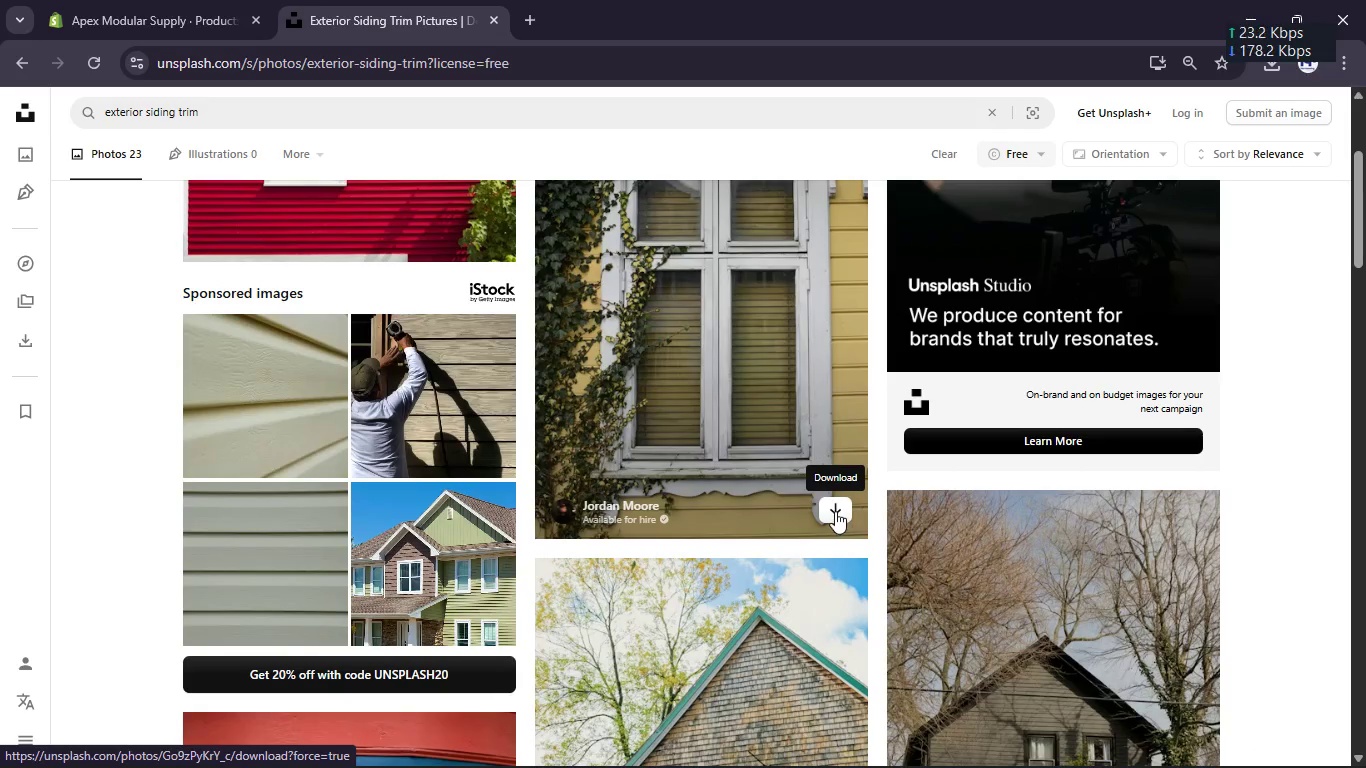 
left_click([835, 511])
 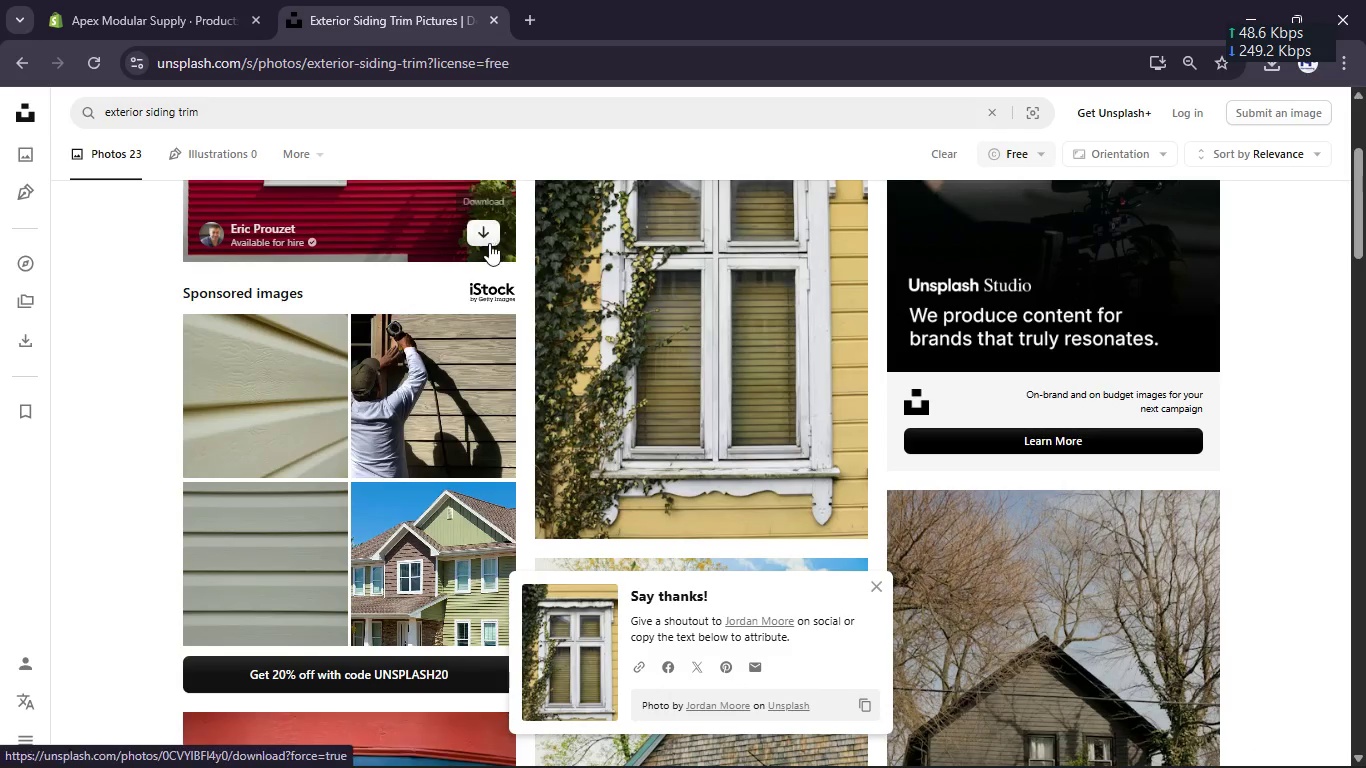 
left_click([482, 238])
 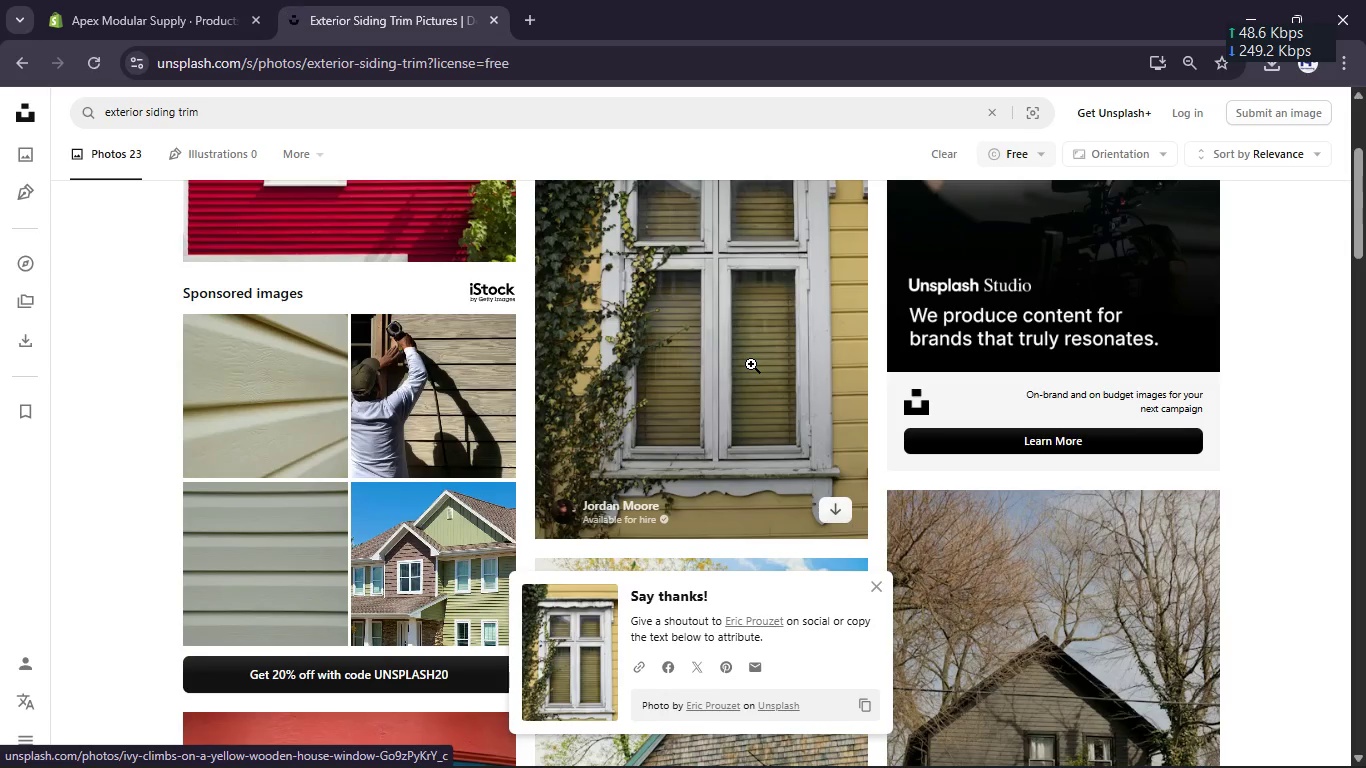 
scroll: coordinate [751, 364], scroll_direction: down, amount: 9.0
 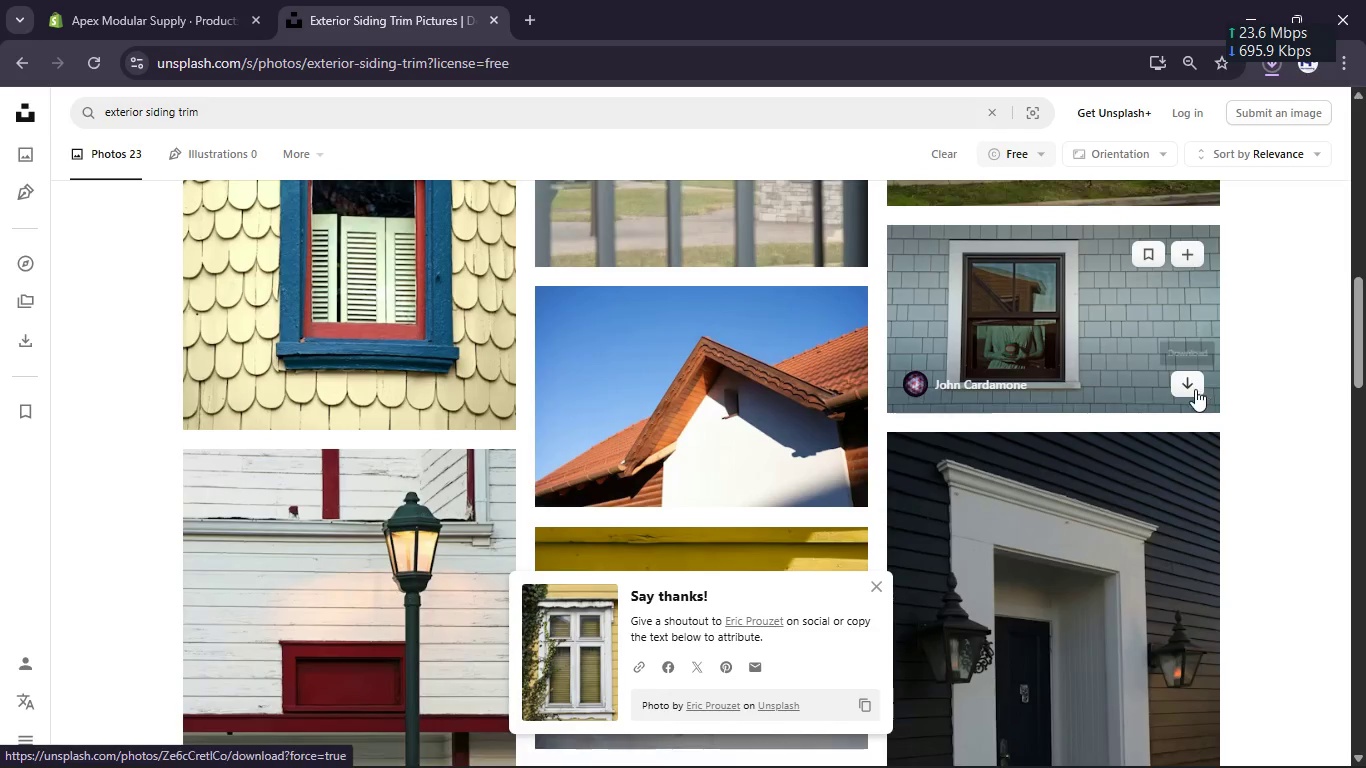 
left_click([1195, 389])
 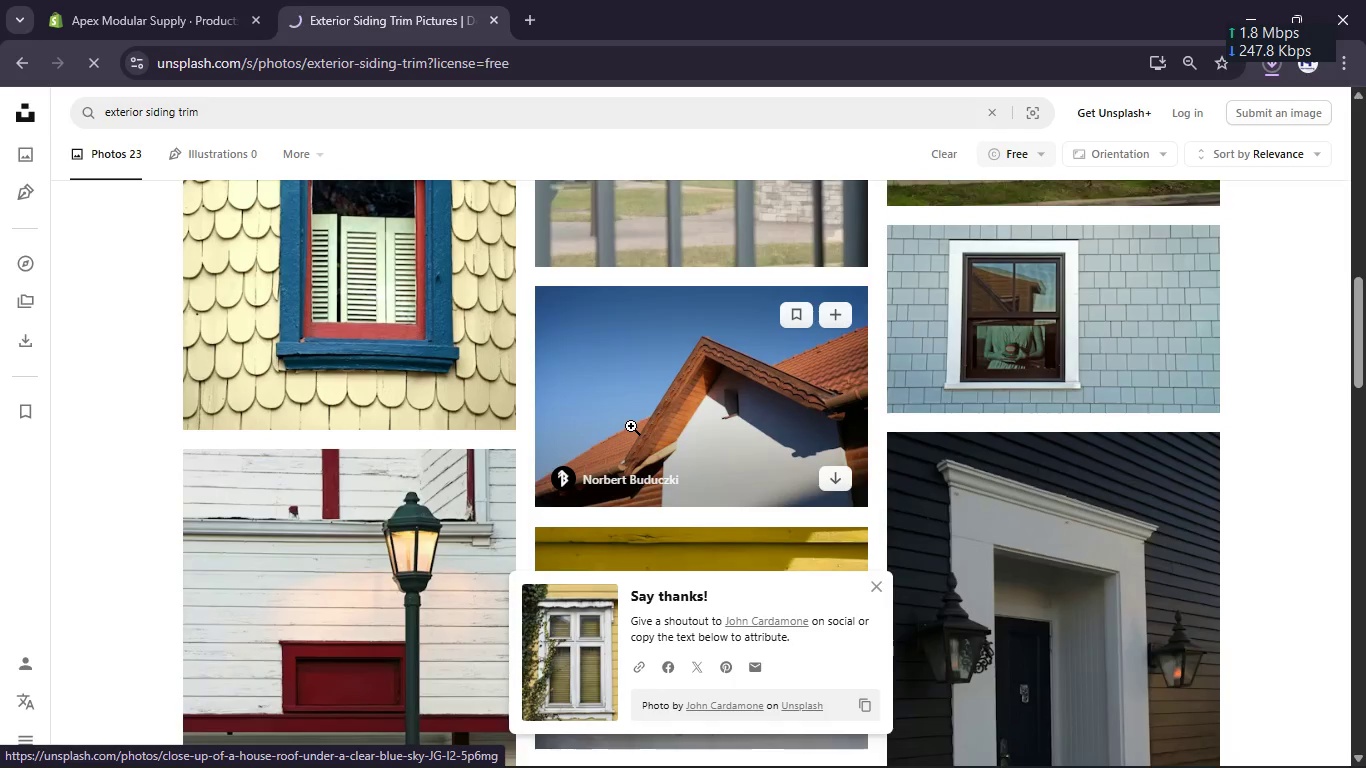 
scroll: coordinate [631, 426], scroll_direction: down, amount: 2.0
 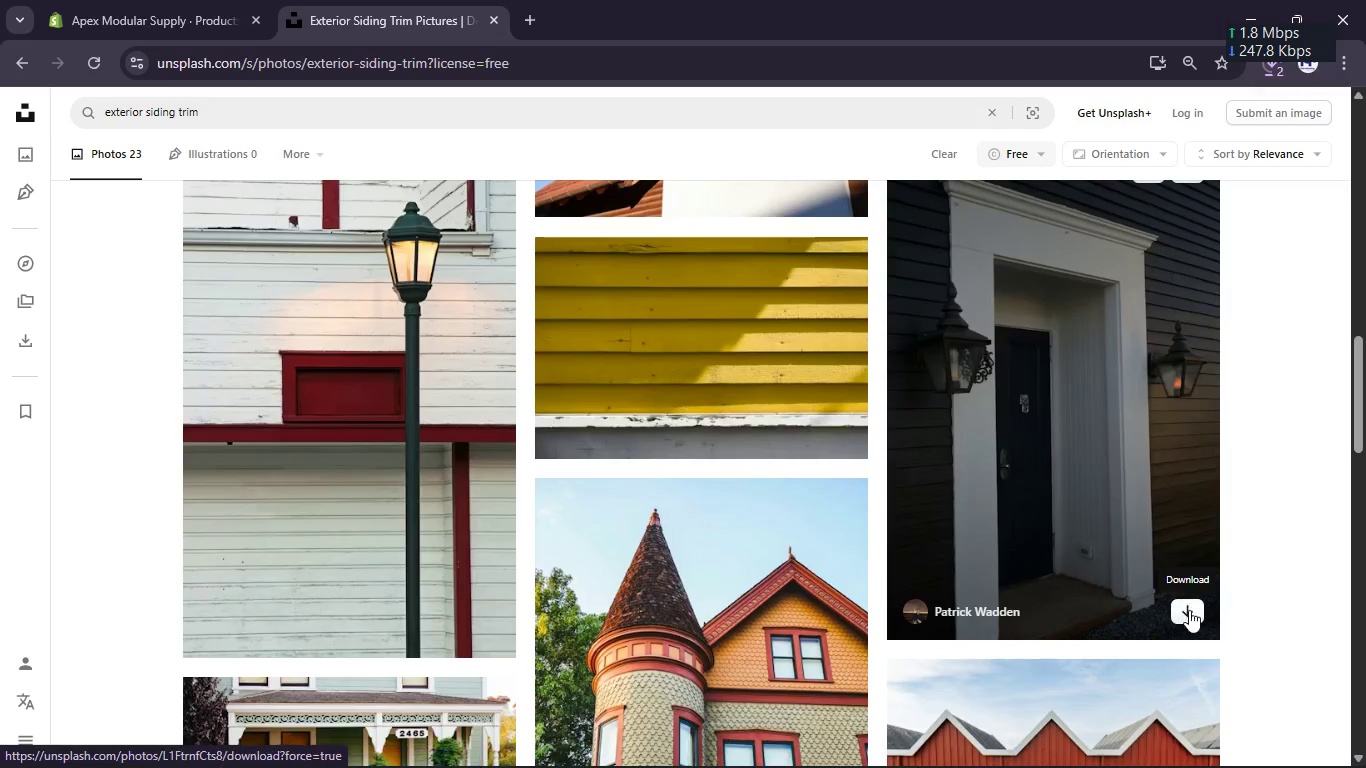 
left_click([1189, 611])
 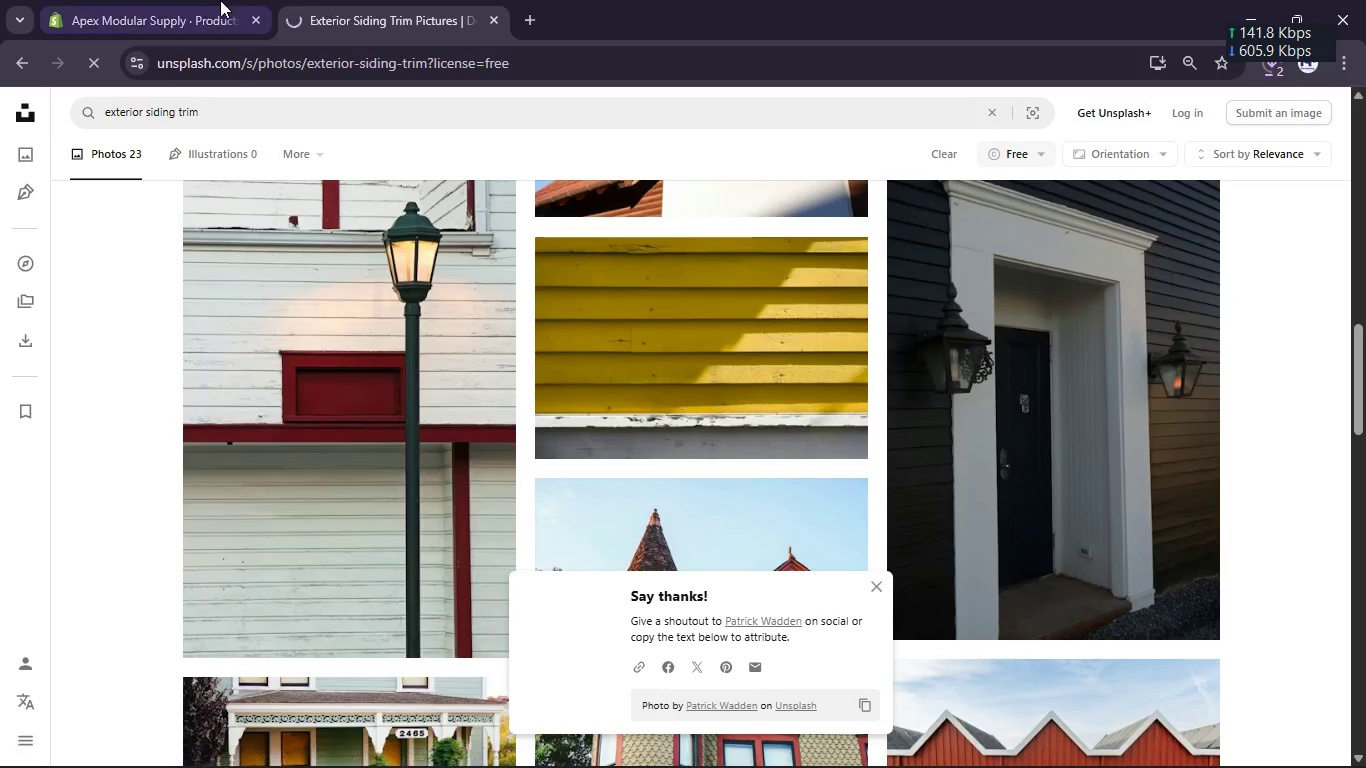 
left_click([220, 0])
 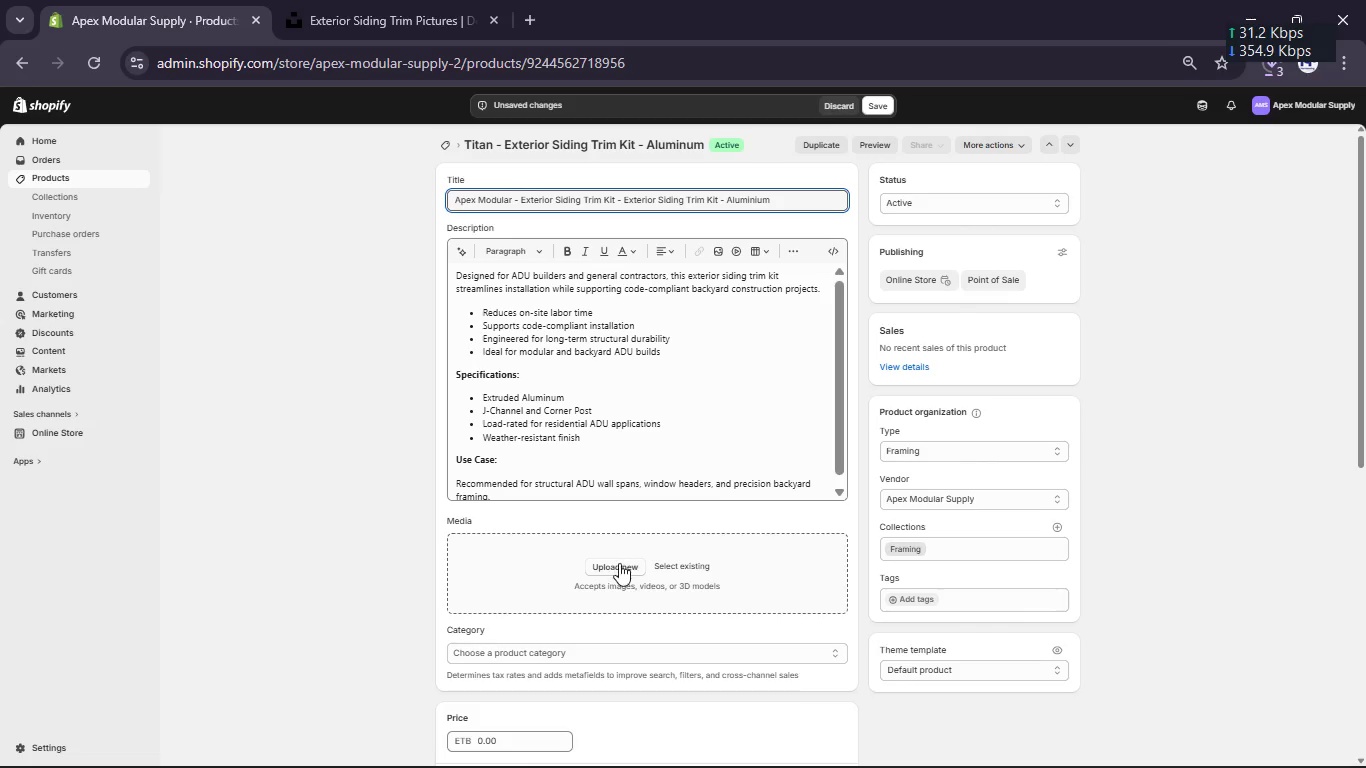 
left_click([620, 564])
 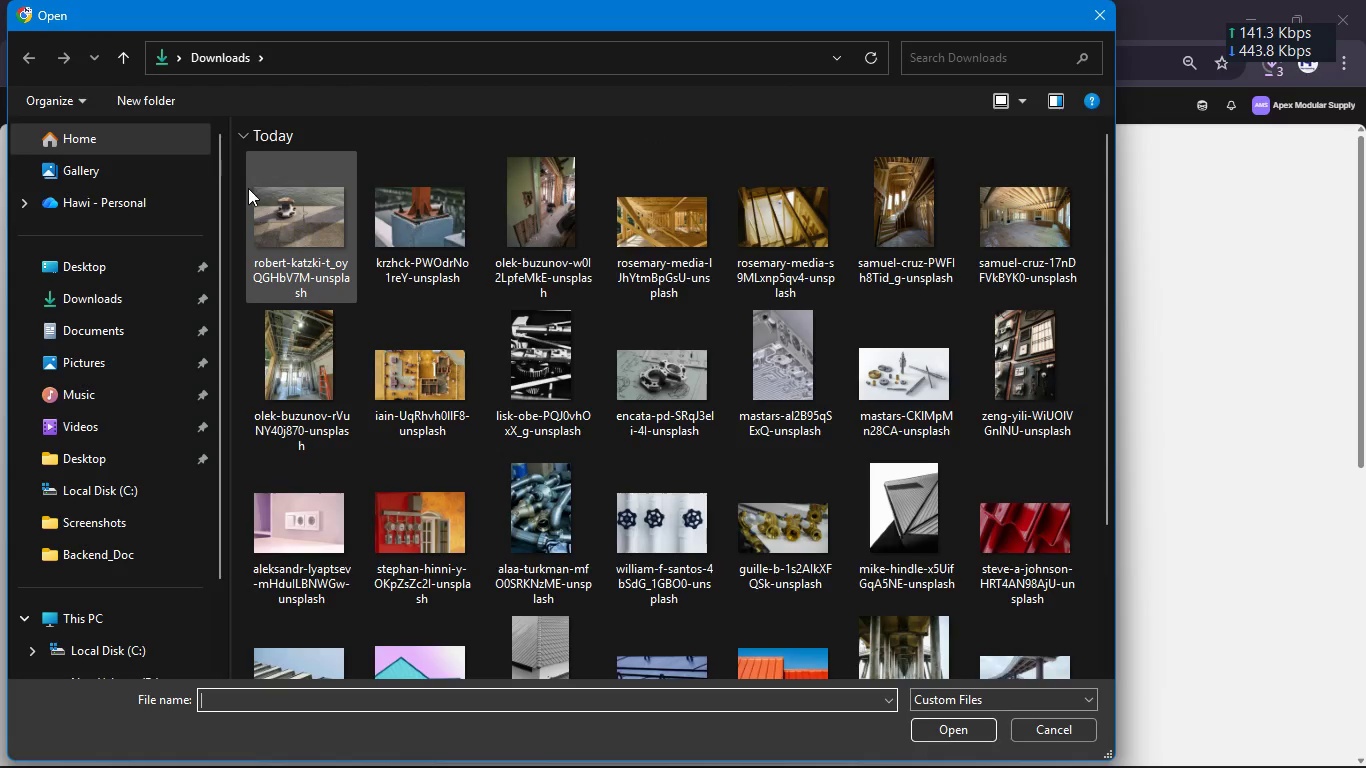 
left_click_drag(start_coordinate=[242, 190], to_coordinate=[481, 242])
 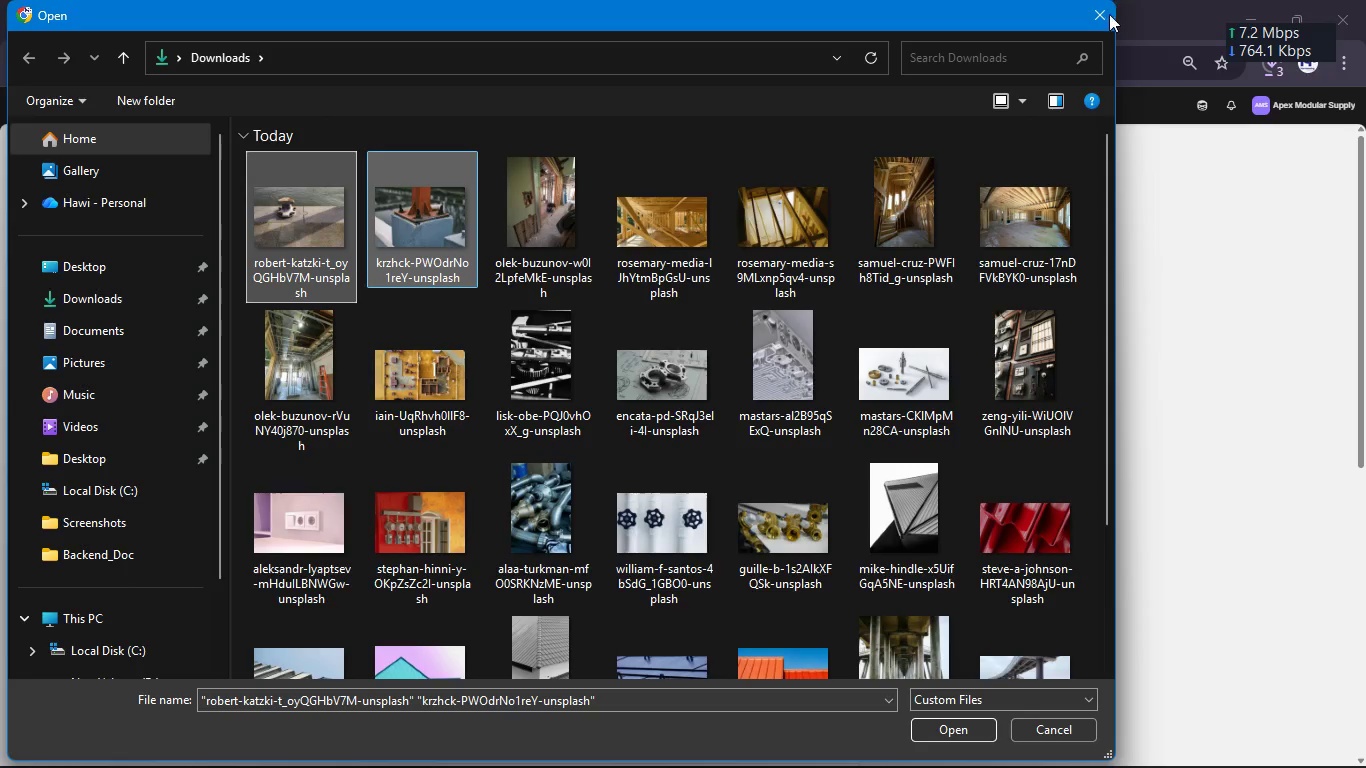 
left_click([1087, 28])
 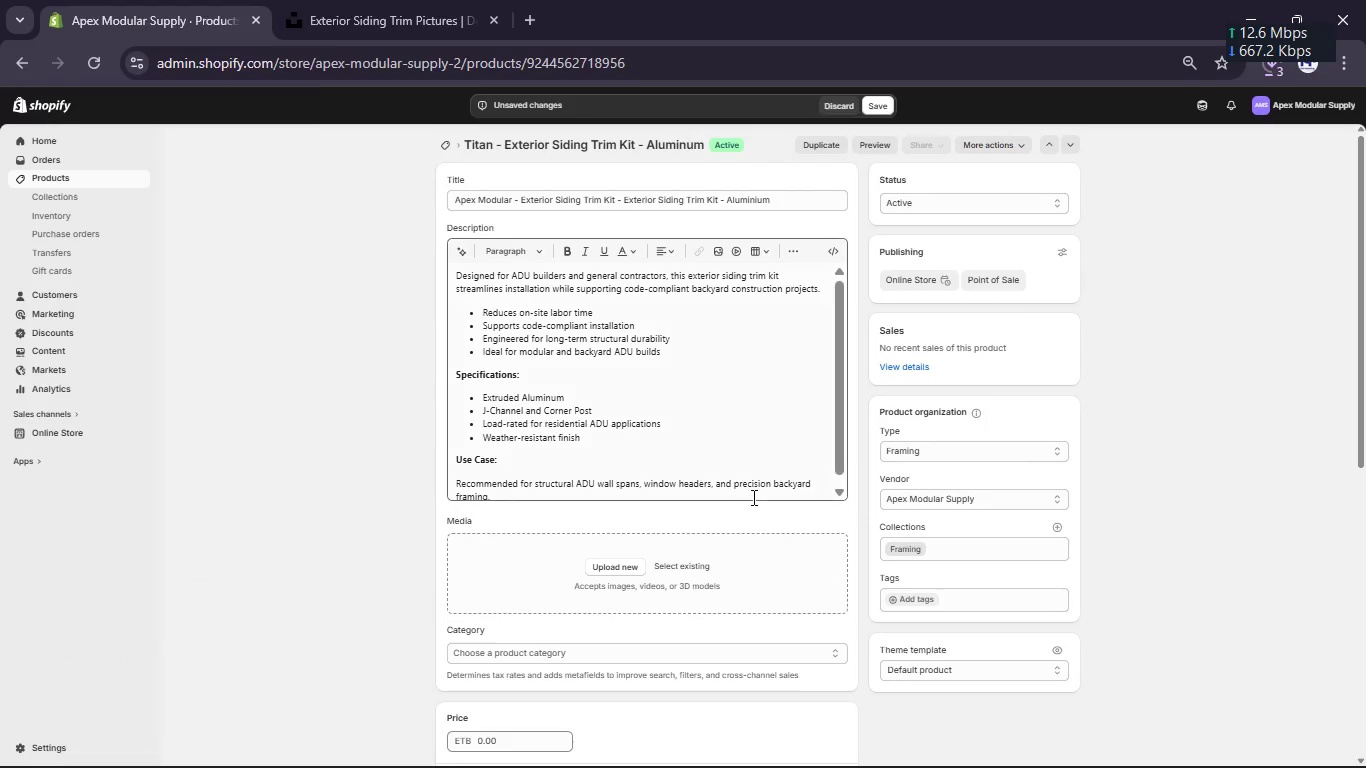 
scroll: coordinate [754, 642], scroll_direction: down, amount: 48.0
 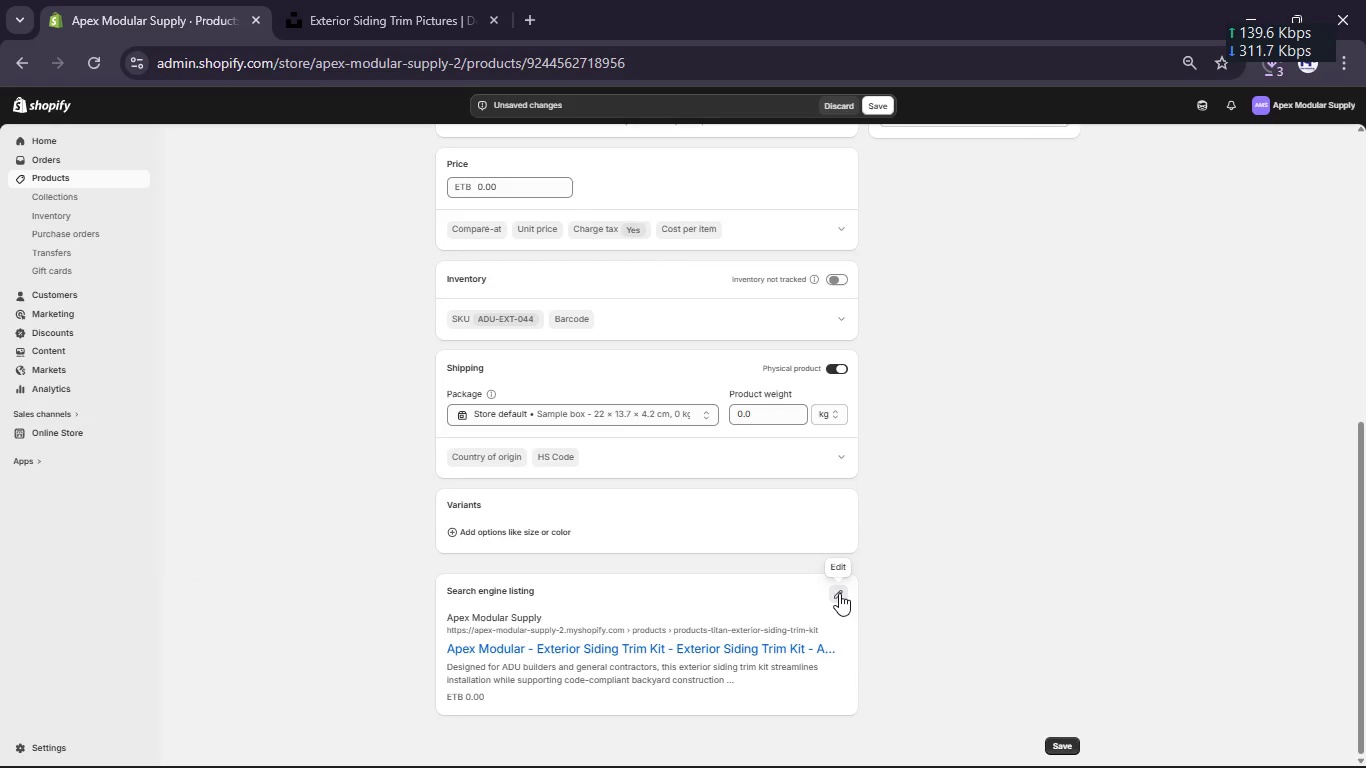 
left_click([839, 593])
 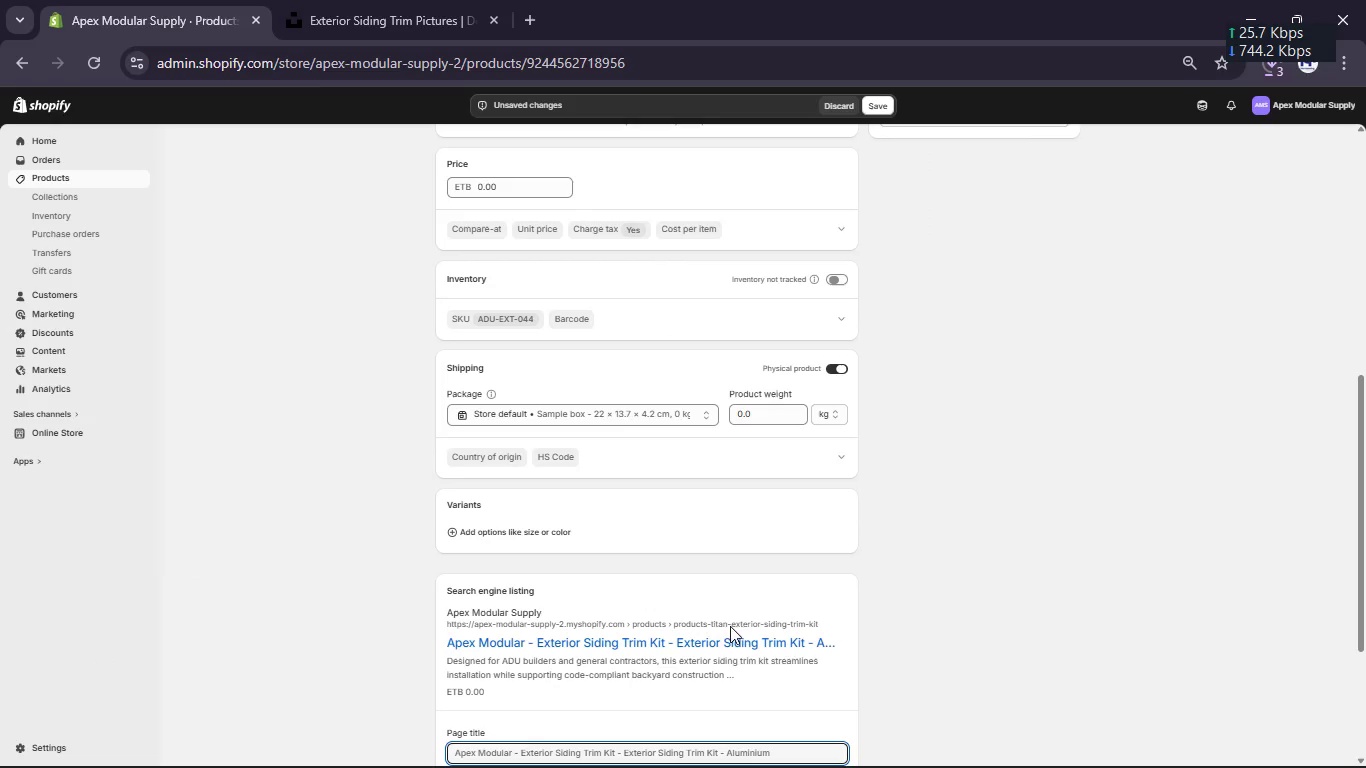 
wait(5.09)
 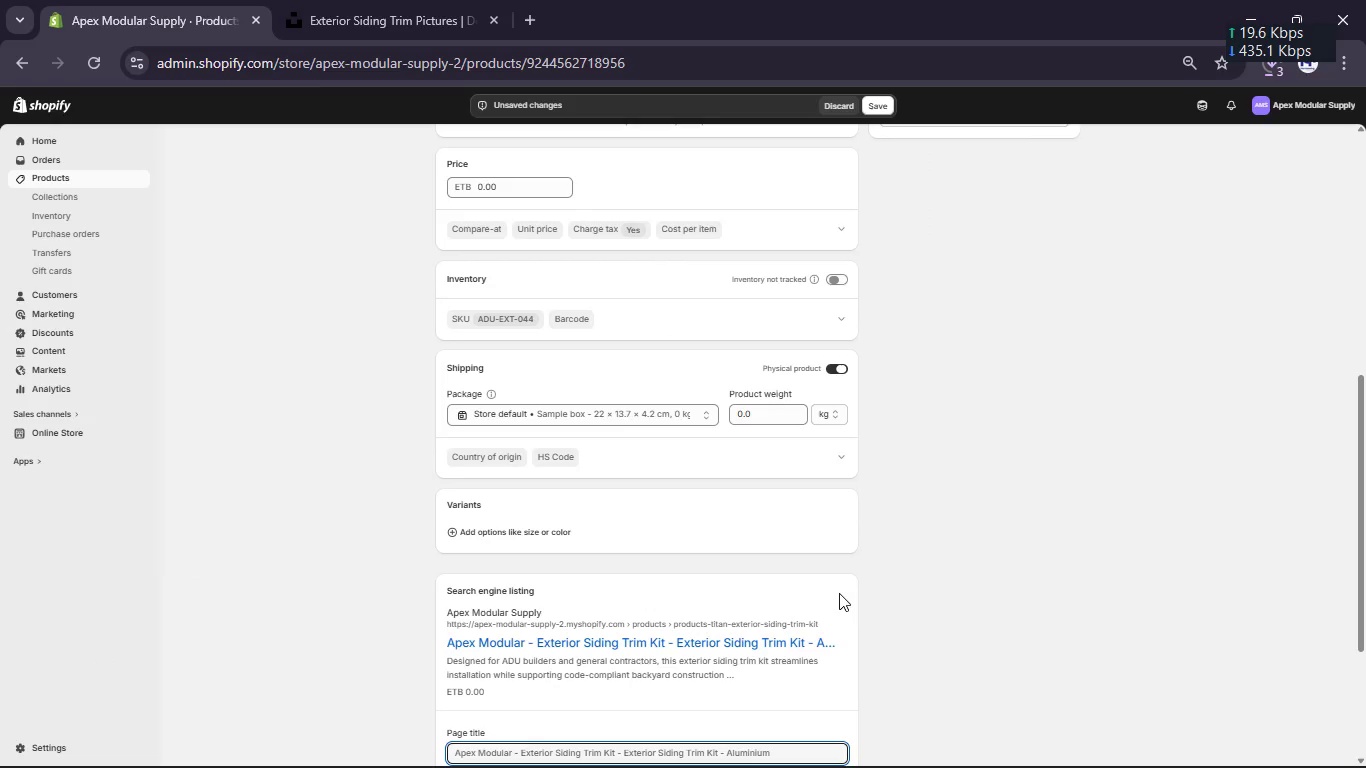 
left_click([773, 648])
 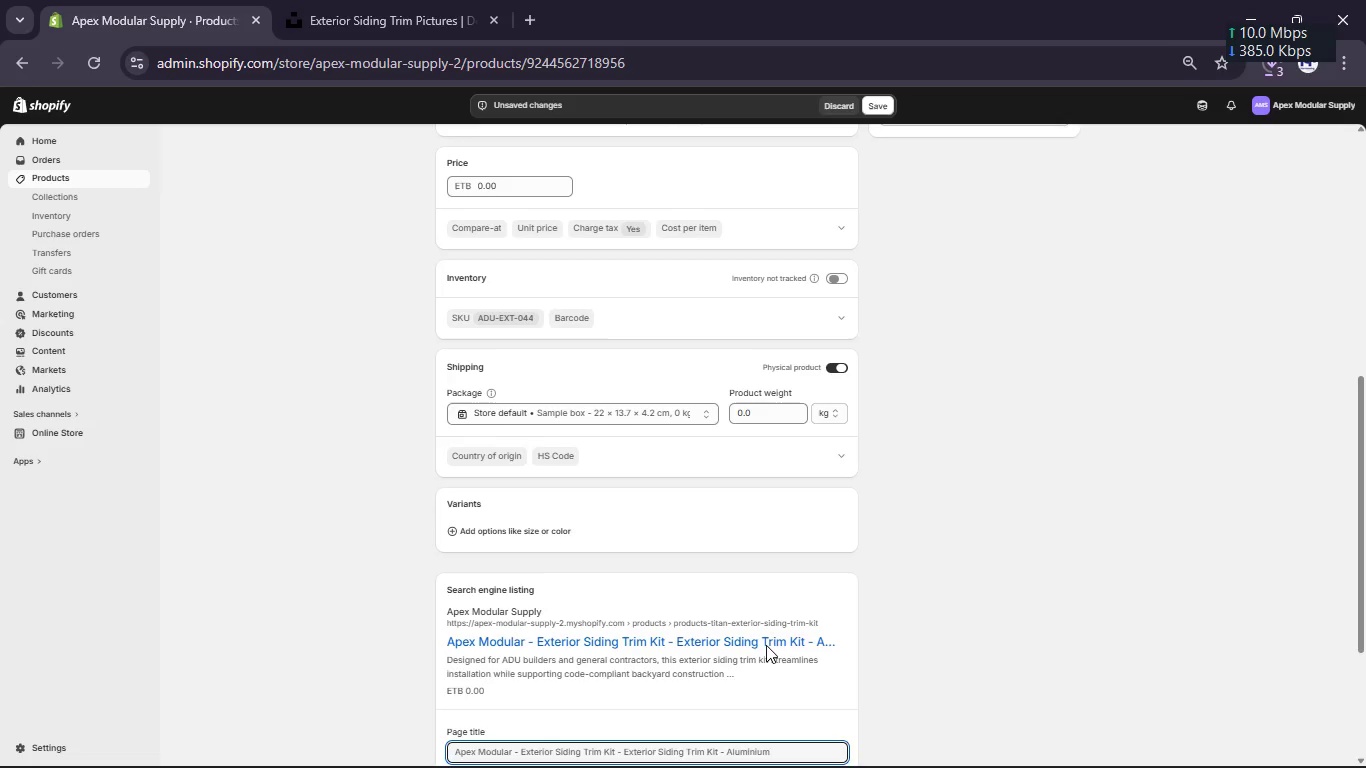 
scroll: coordinate [766, 645], scroll_direction: down, amount: 2.0
 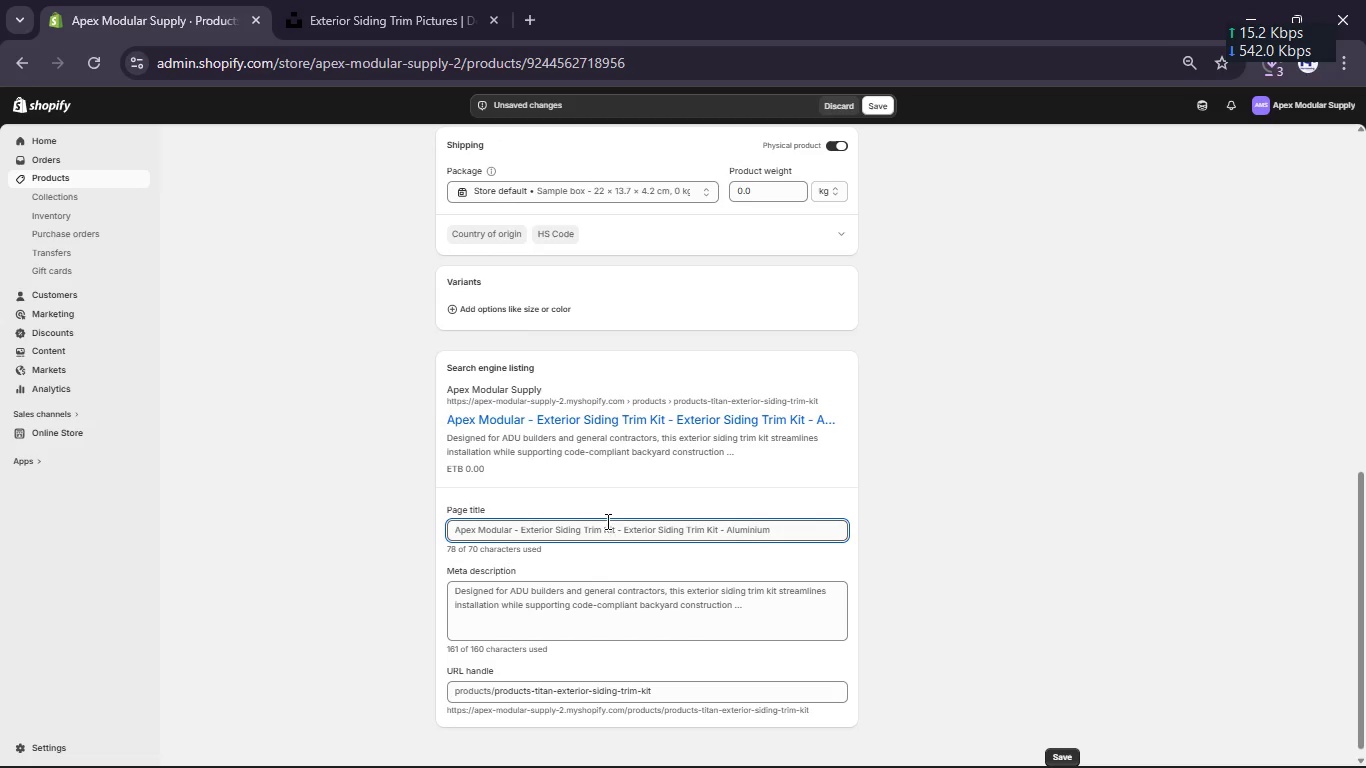 
left_click([620, 528])
 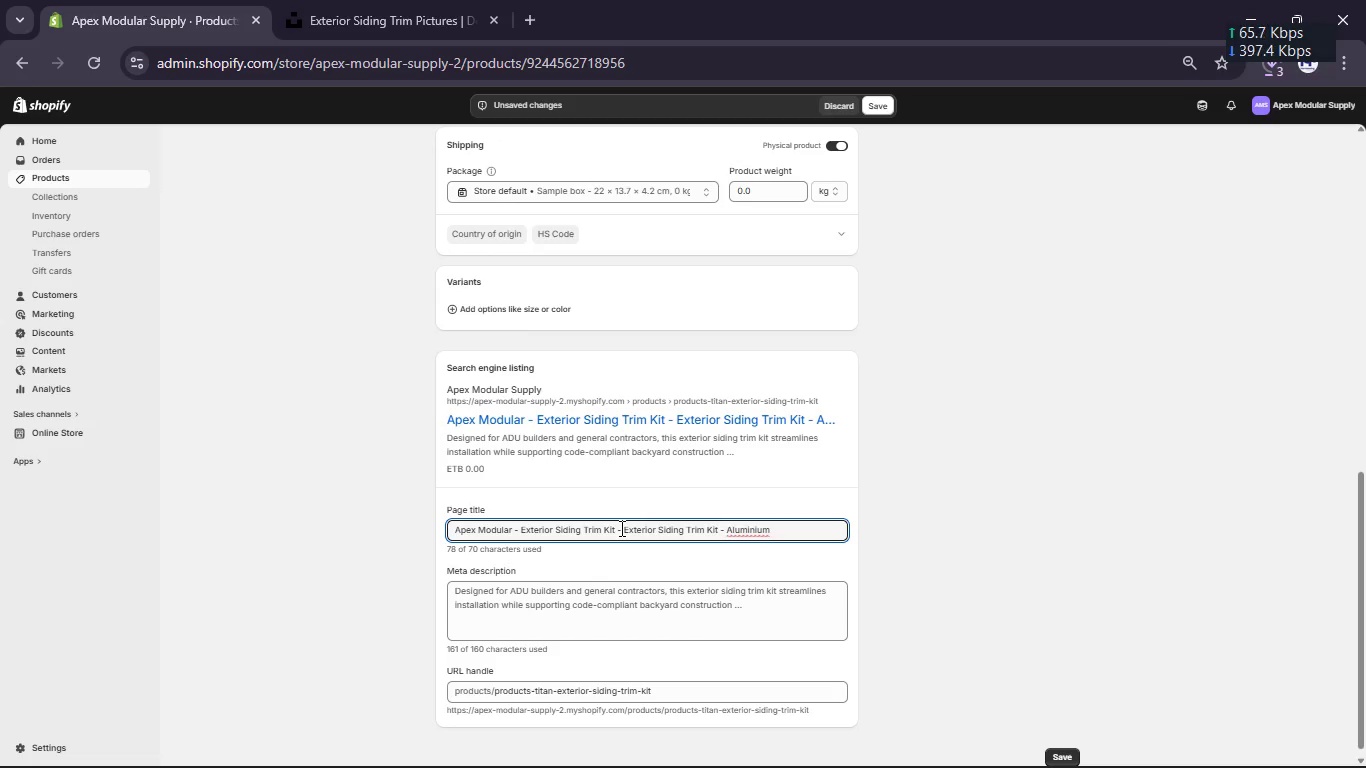 
key(ArrowLeft)
 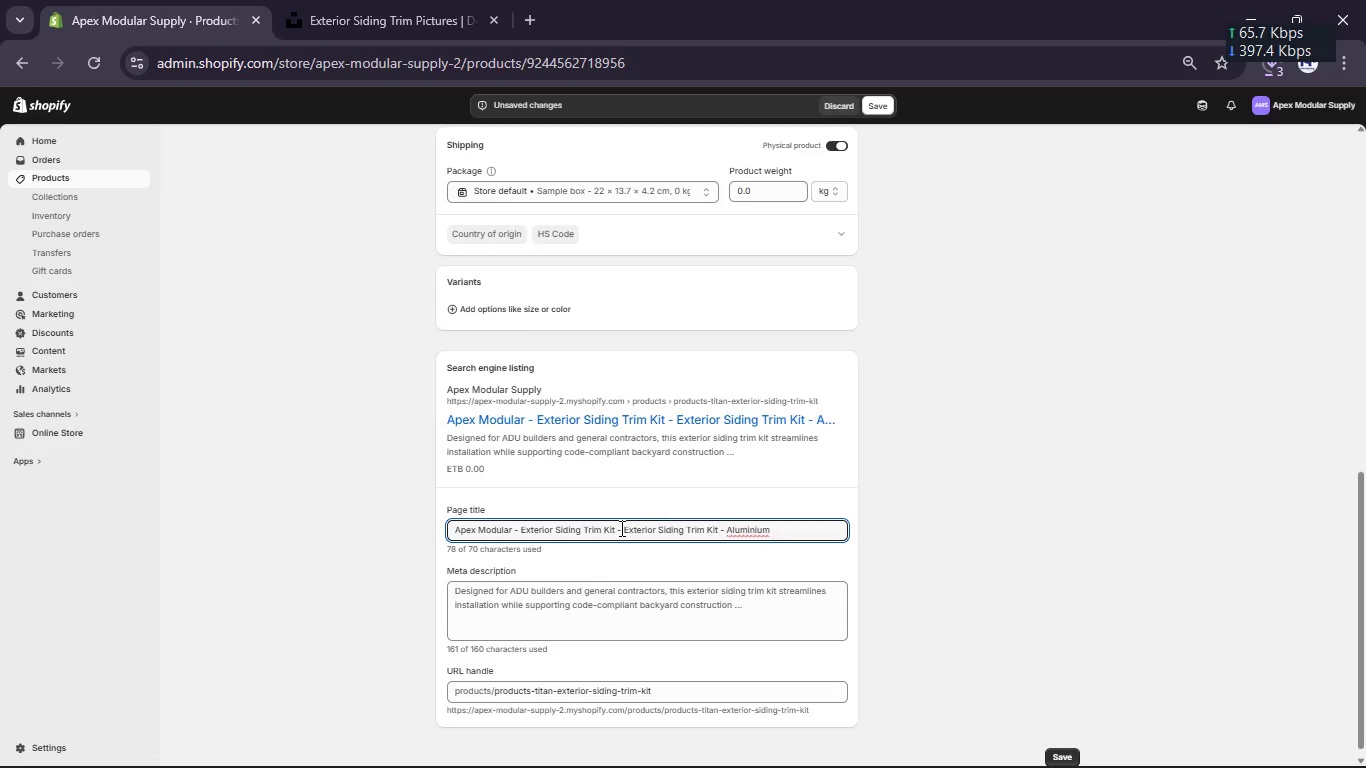 
key(Backspace)
 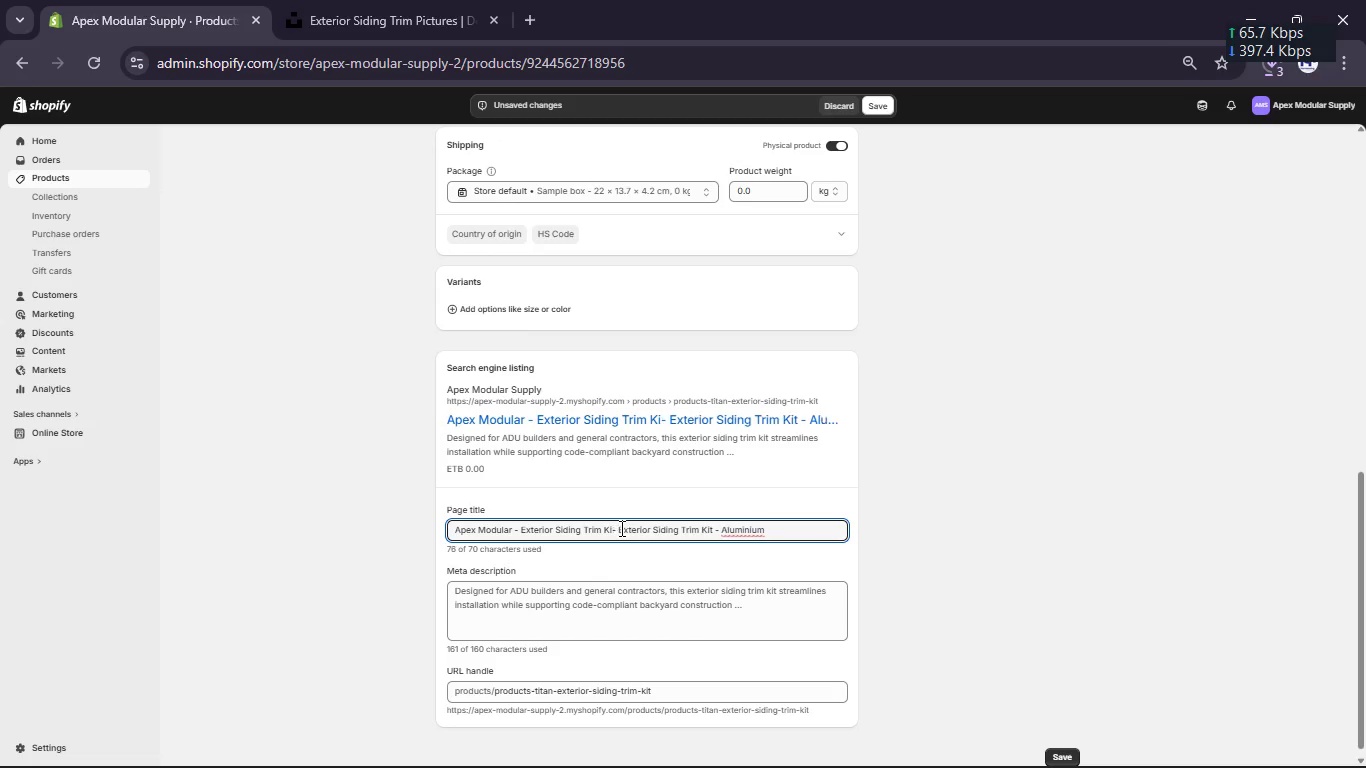 
key(Backspace)
 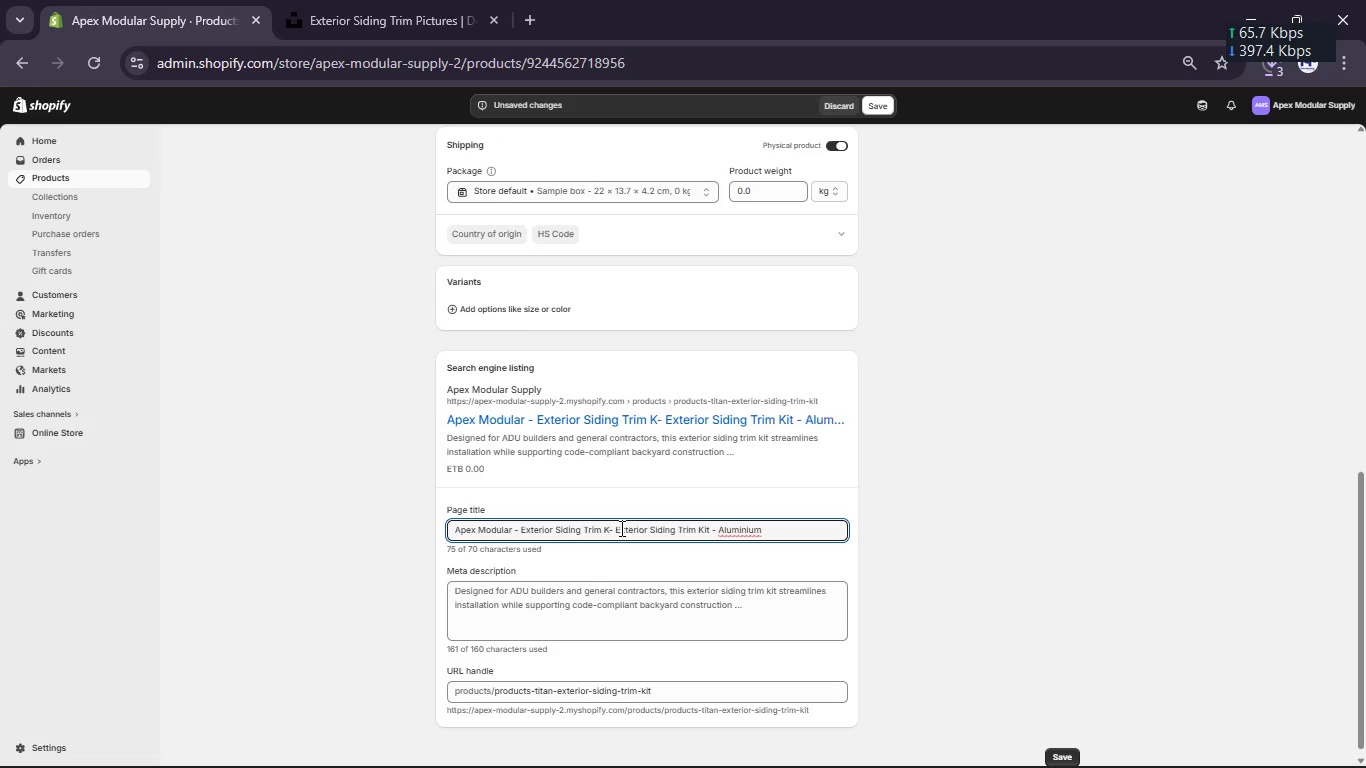 
key(Backspace)
 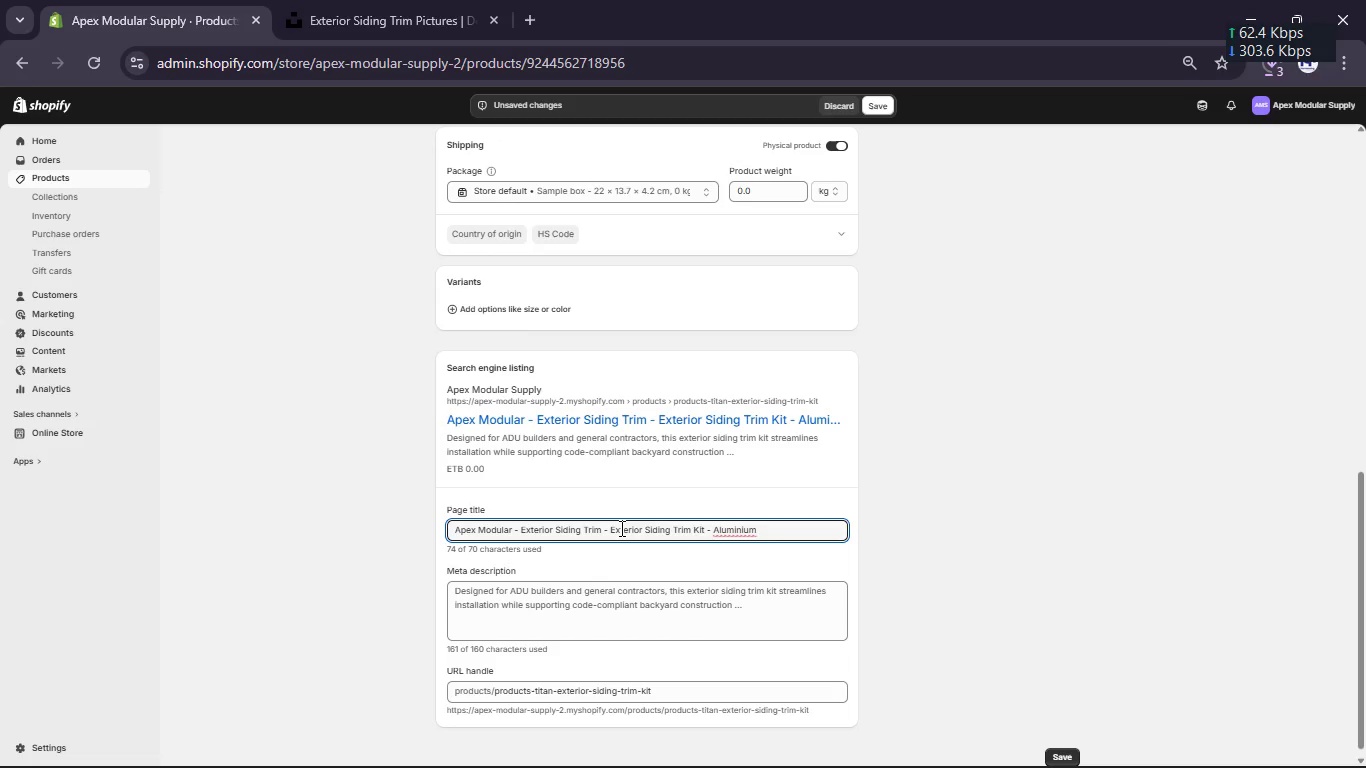 
hold_key(key=Backspace, duration=1.11)
 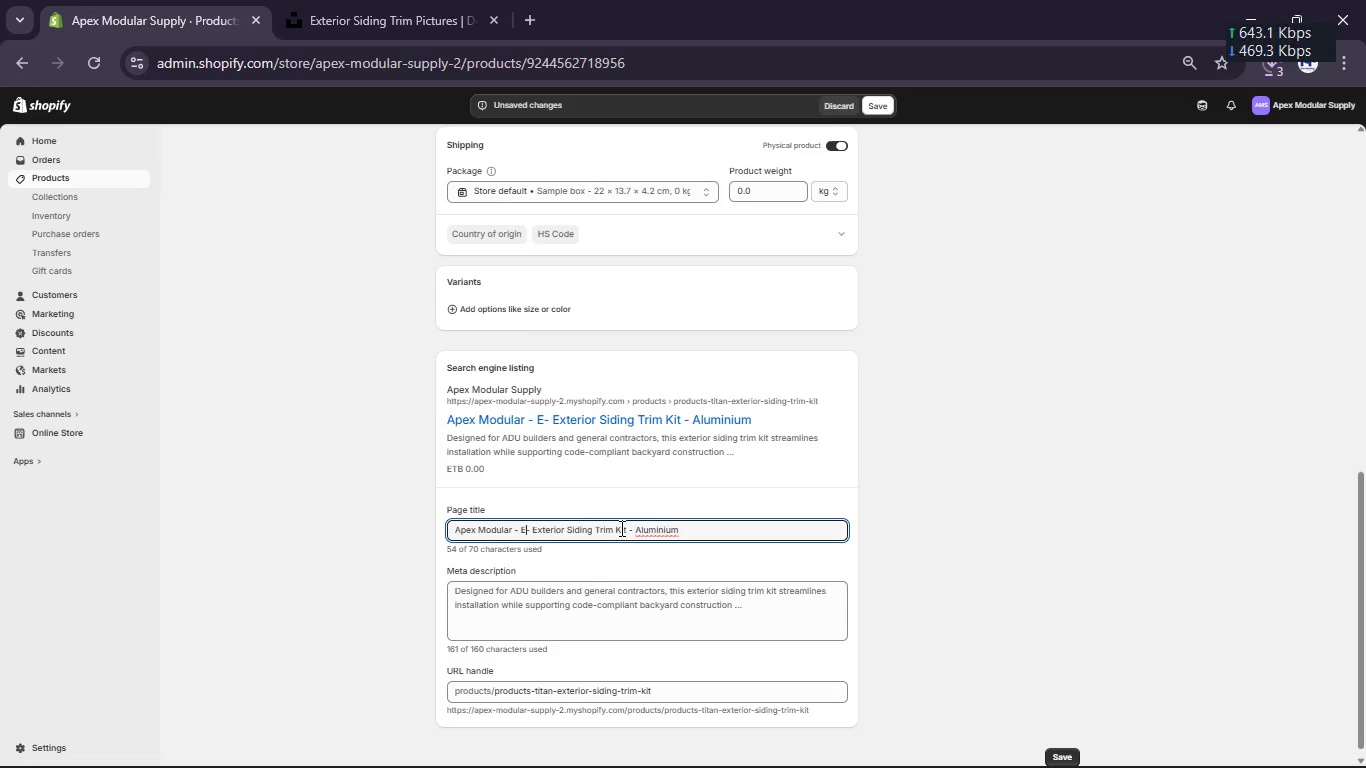 
key(Backspace)
 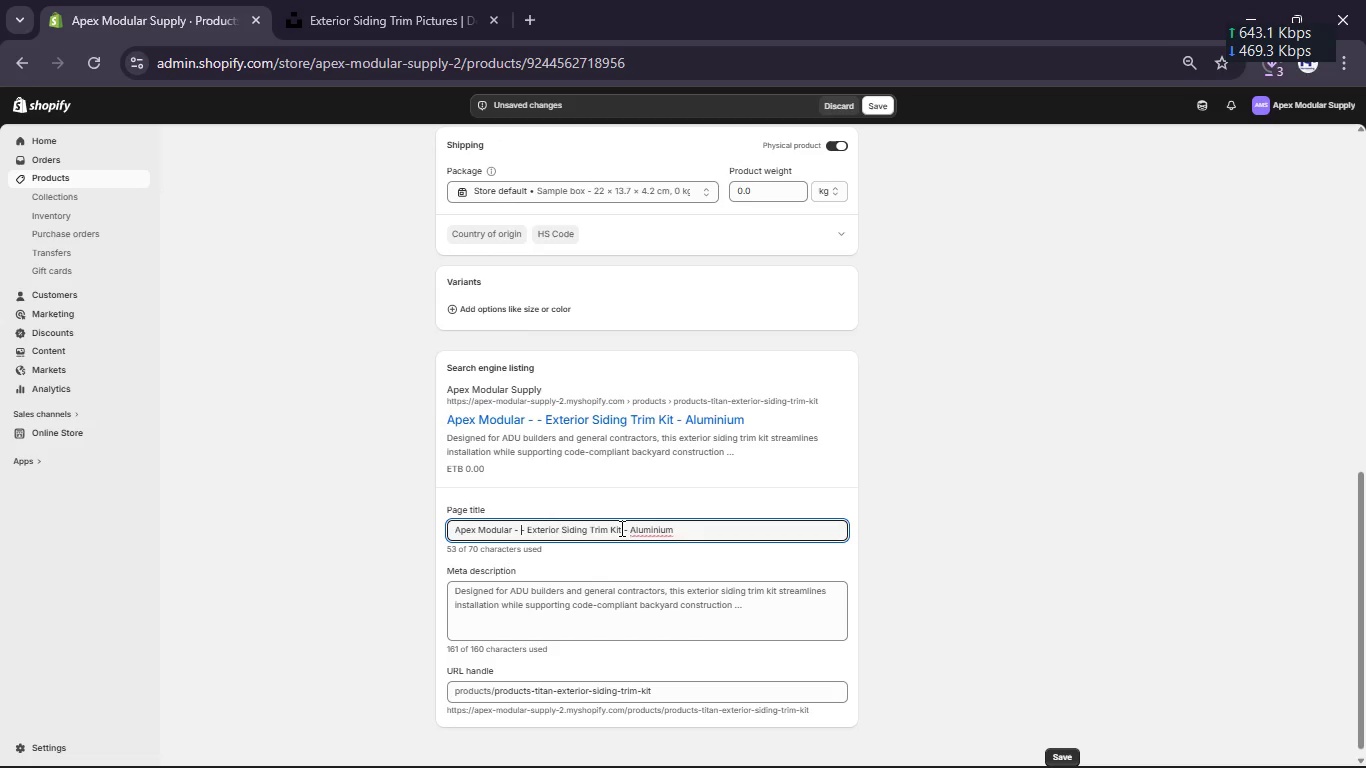 
key(Backspace)
 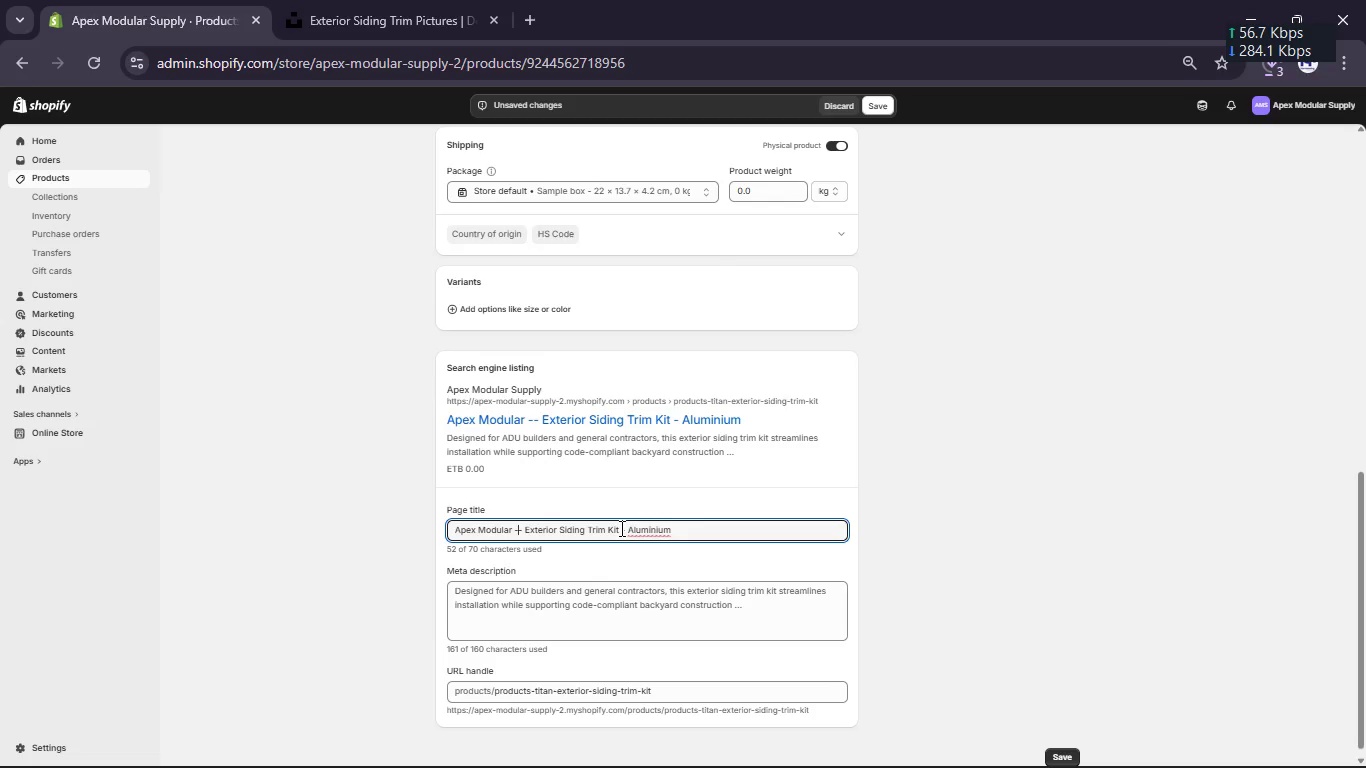 
key(ArrowRight)
 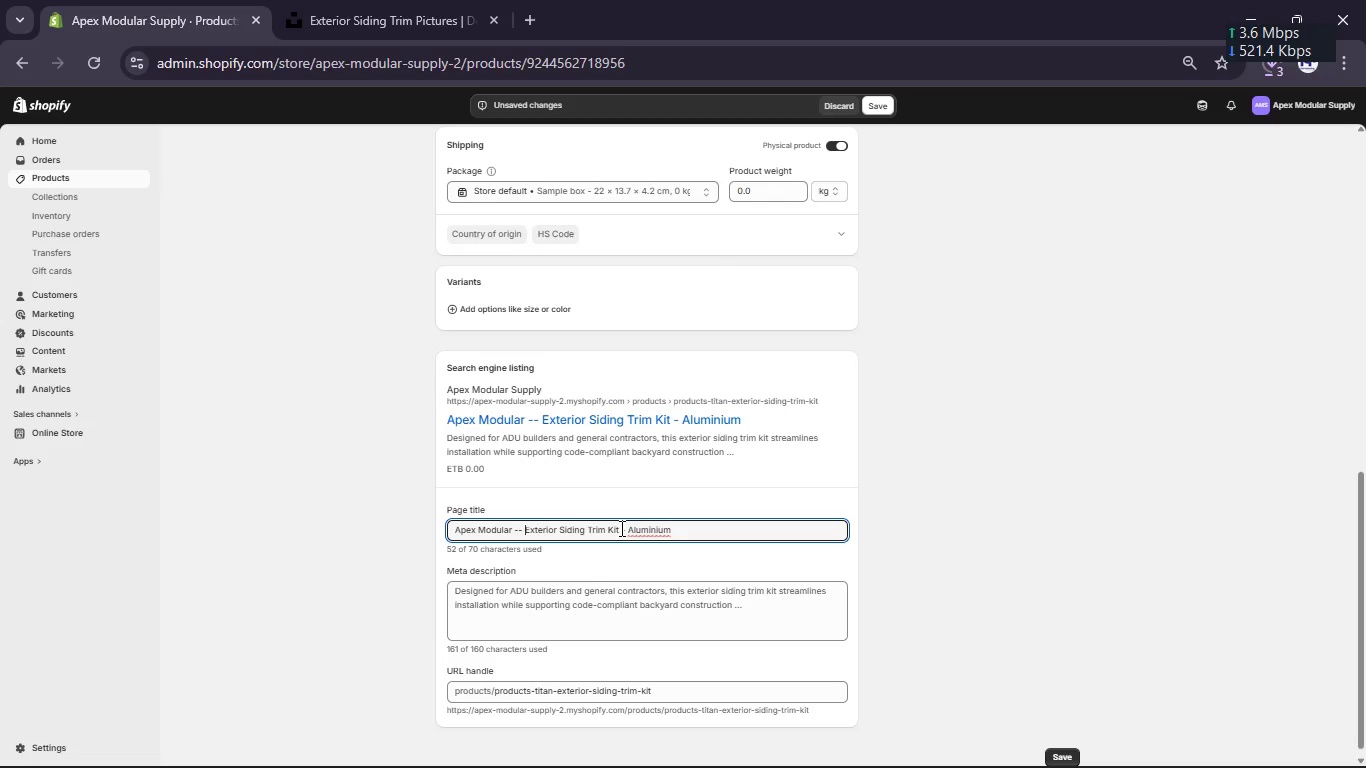 
key(ArrowRight)
 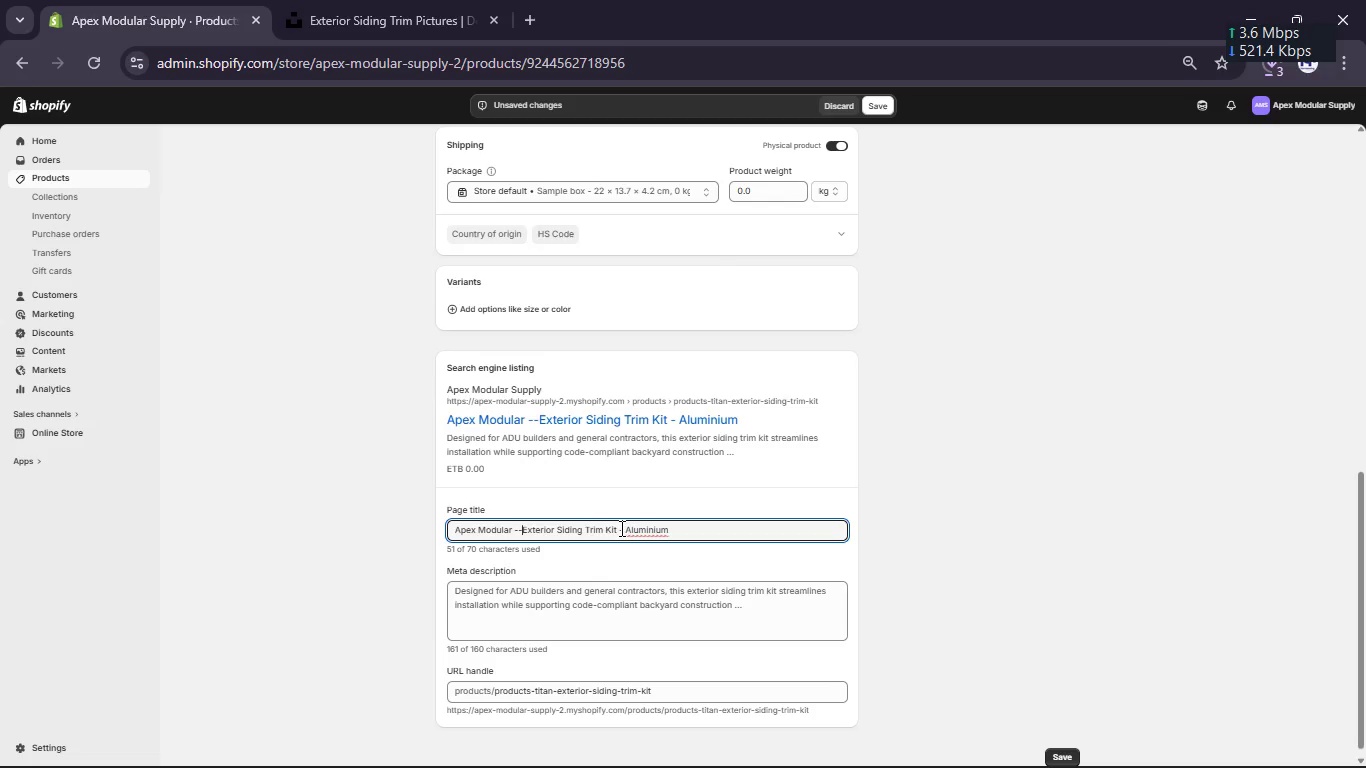 
hold_key(key=Backspace, duration=1.39)
 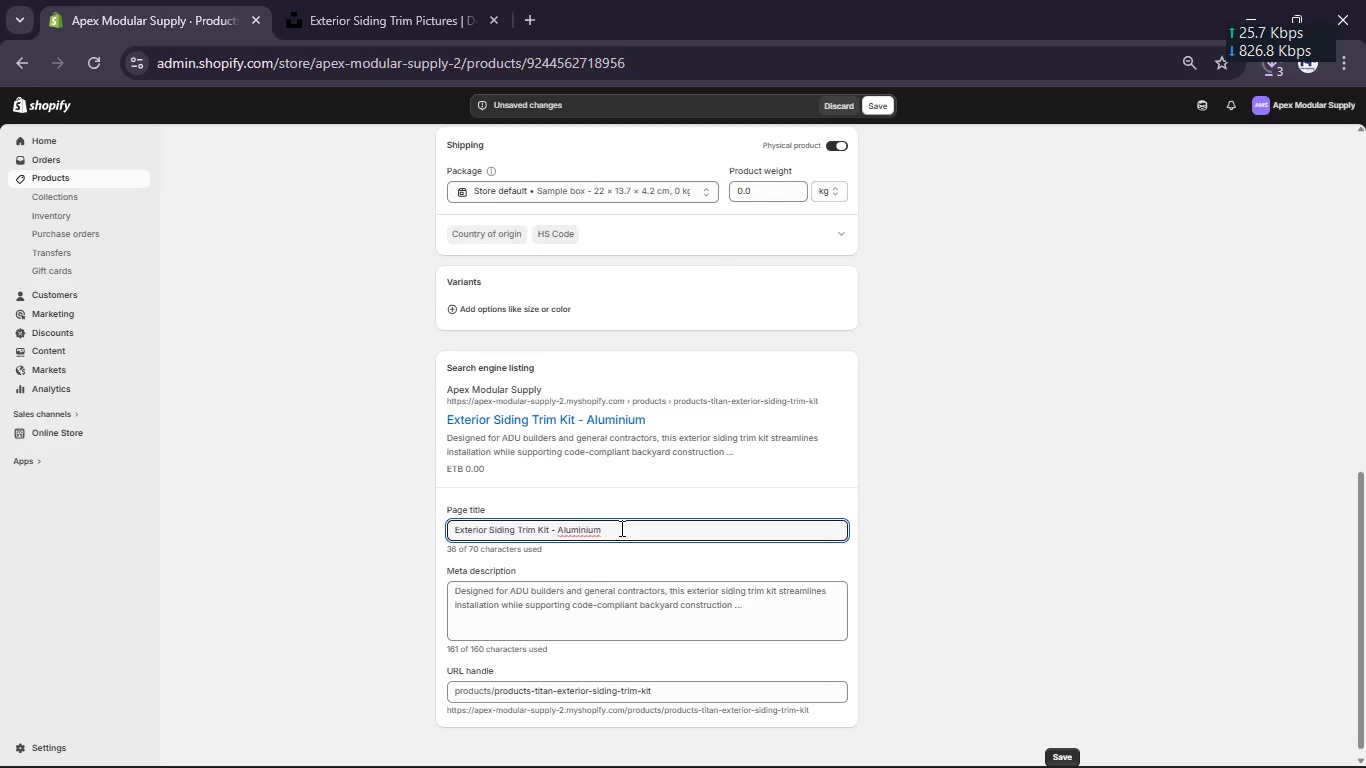 
hold_key(key=ShiftLeft, duration=0.77)
 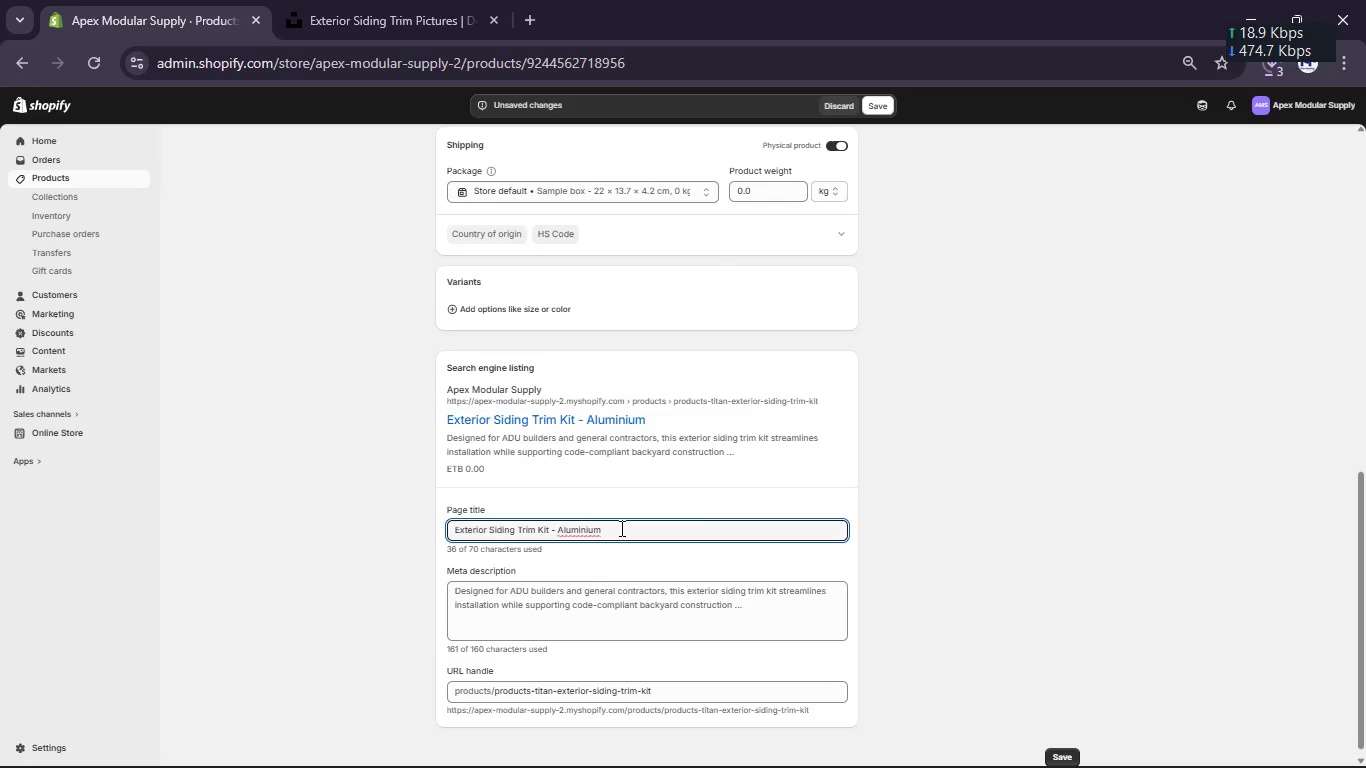 
type(ADU )
 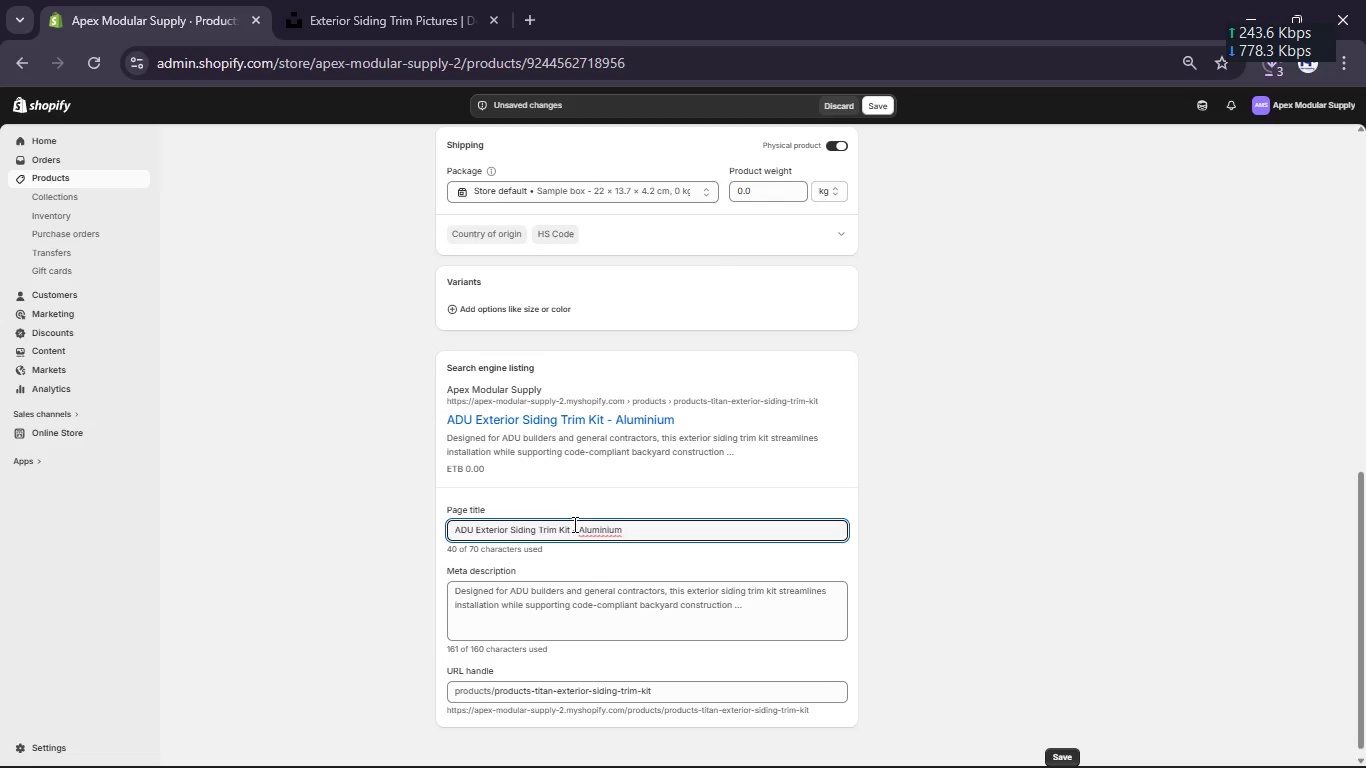 
left_click([574, 532])
 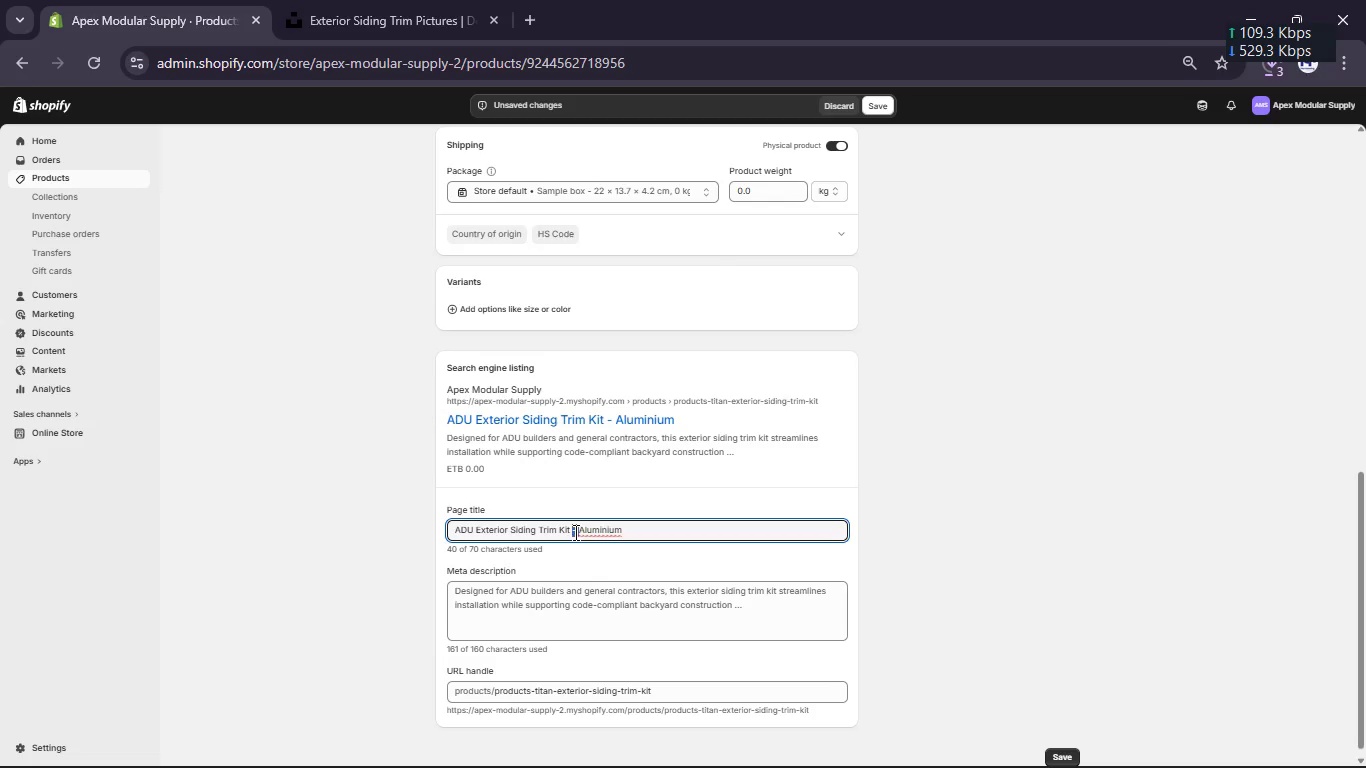 
left_click_drag(start_coordinate=[574, 532], to_coordinate=[716, 554])
 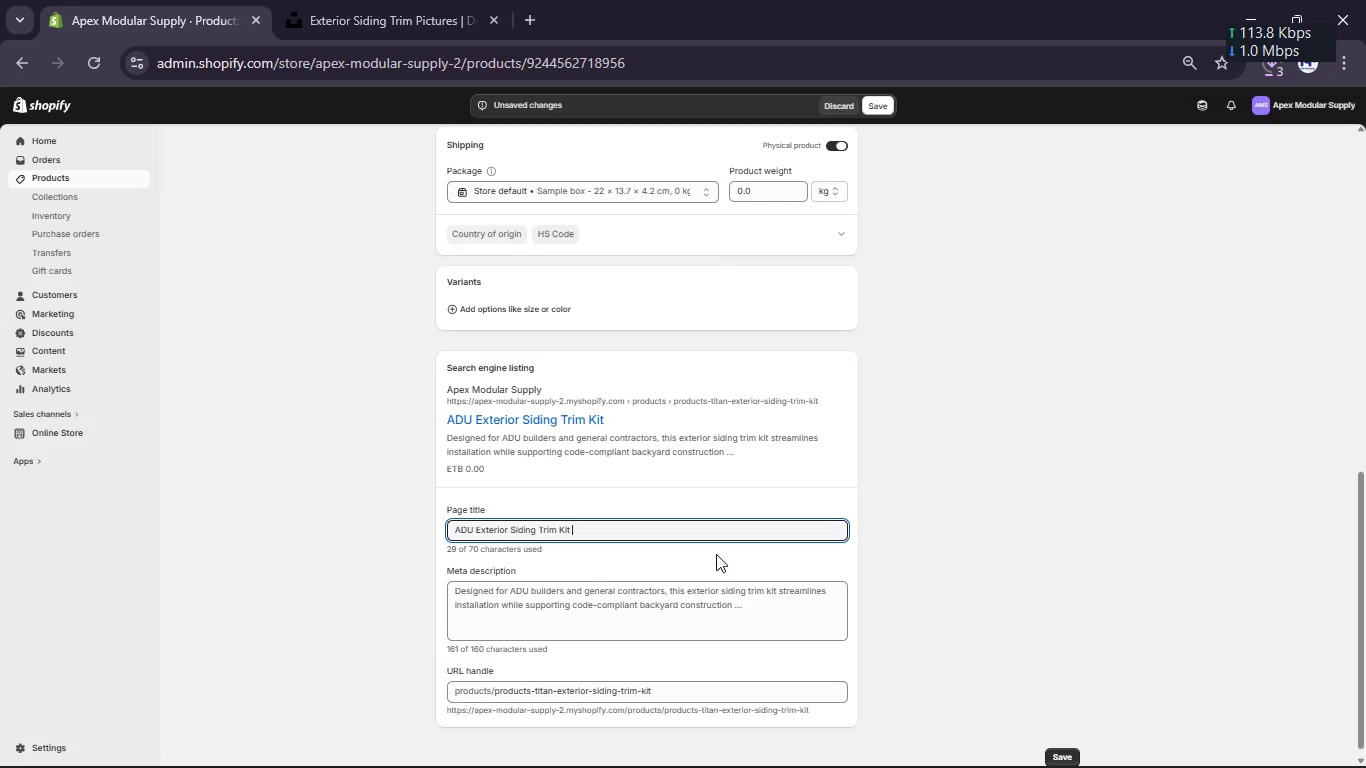 
key(Backspace)
type([Break] Apex Modular Supply)
 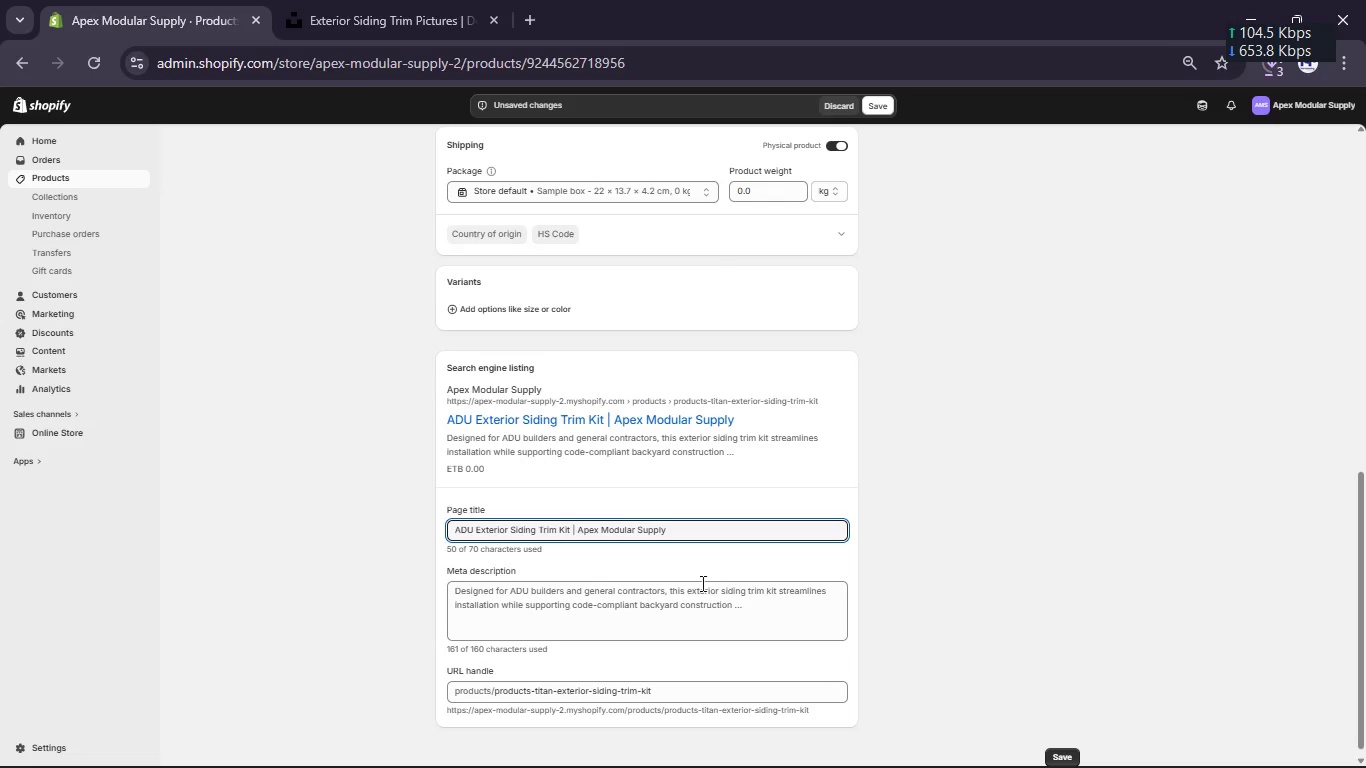 
left_click([700, 608])
 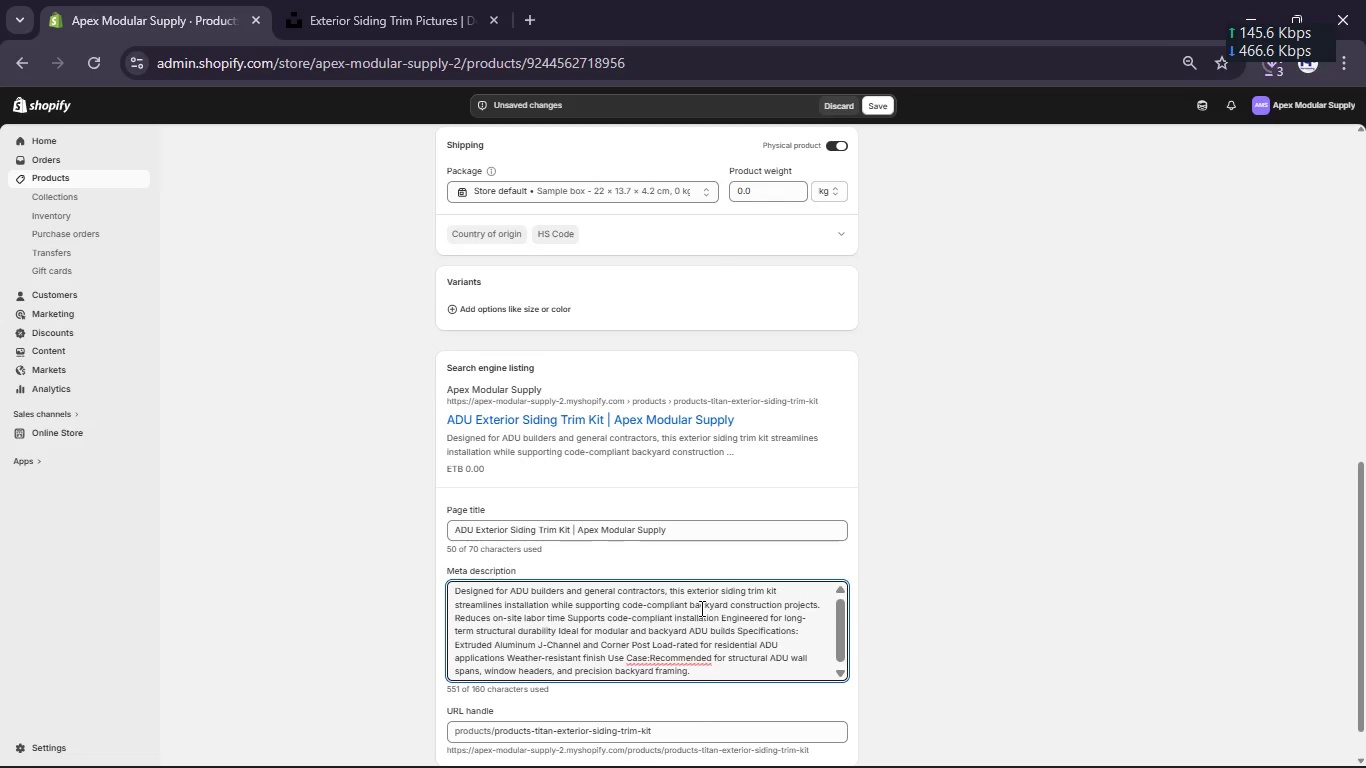 
key(Control+A)
 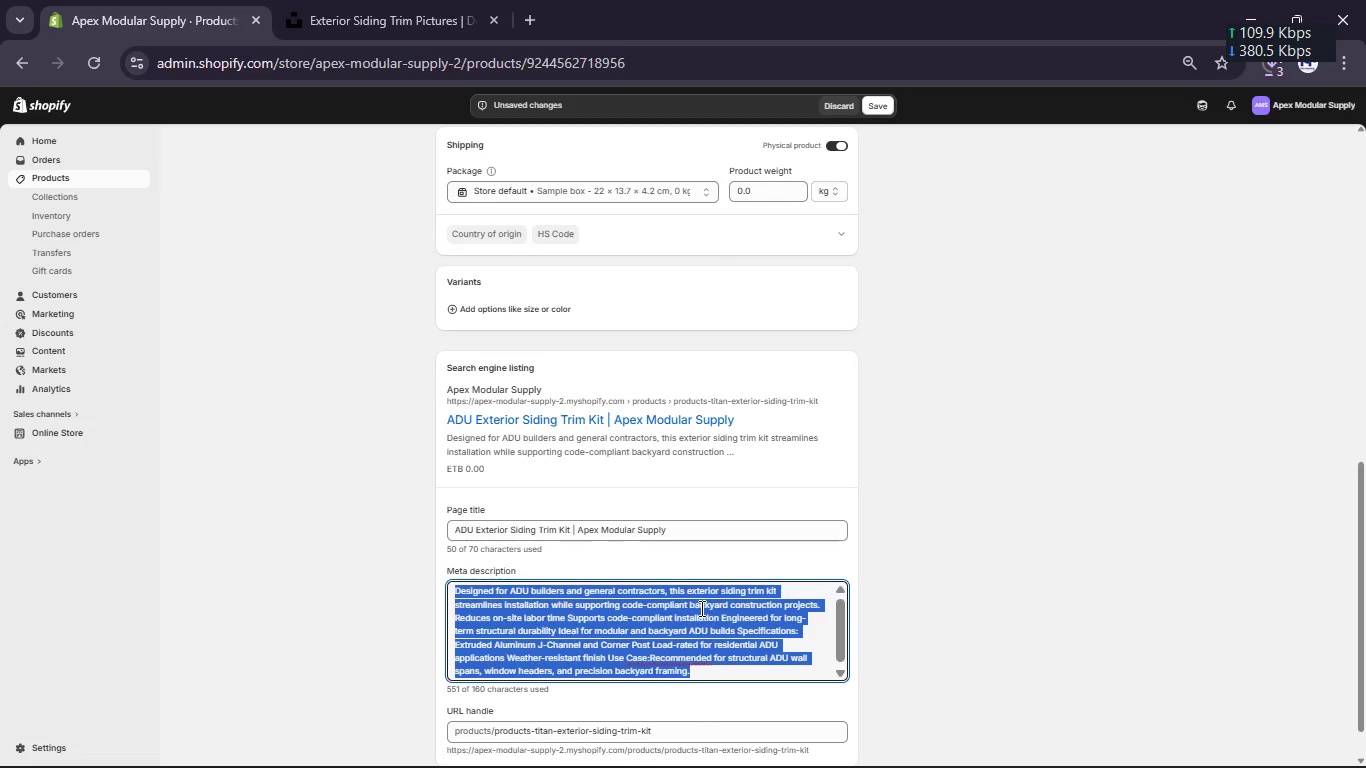 
key(Meta+V)
 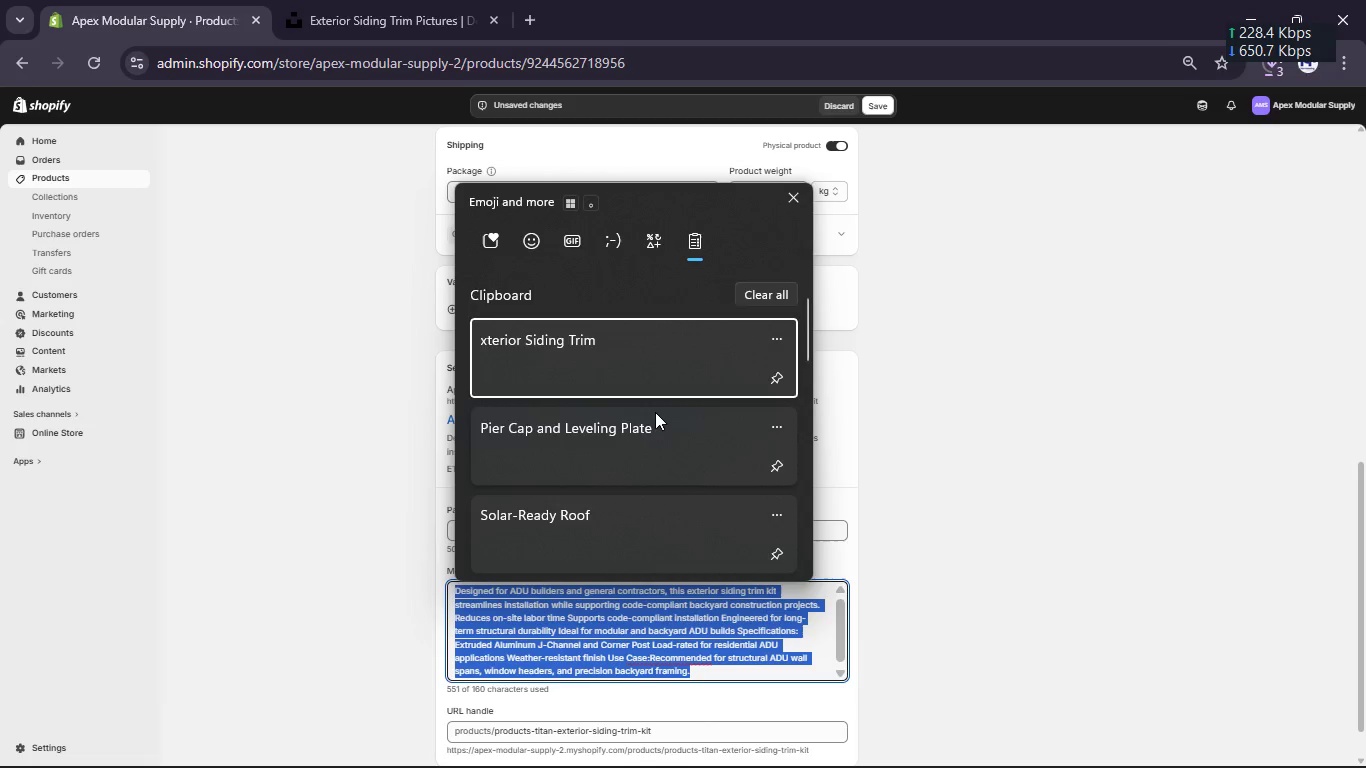 
scroll: coordinate [655, 412], scroll_direction: down, amount: 6.0
 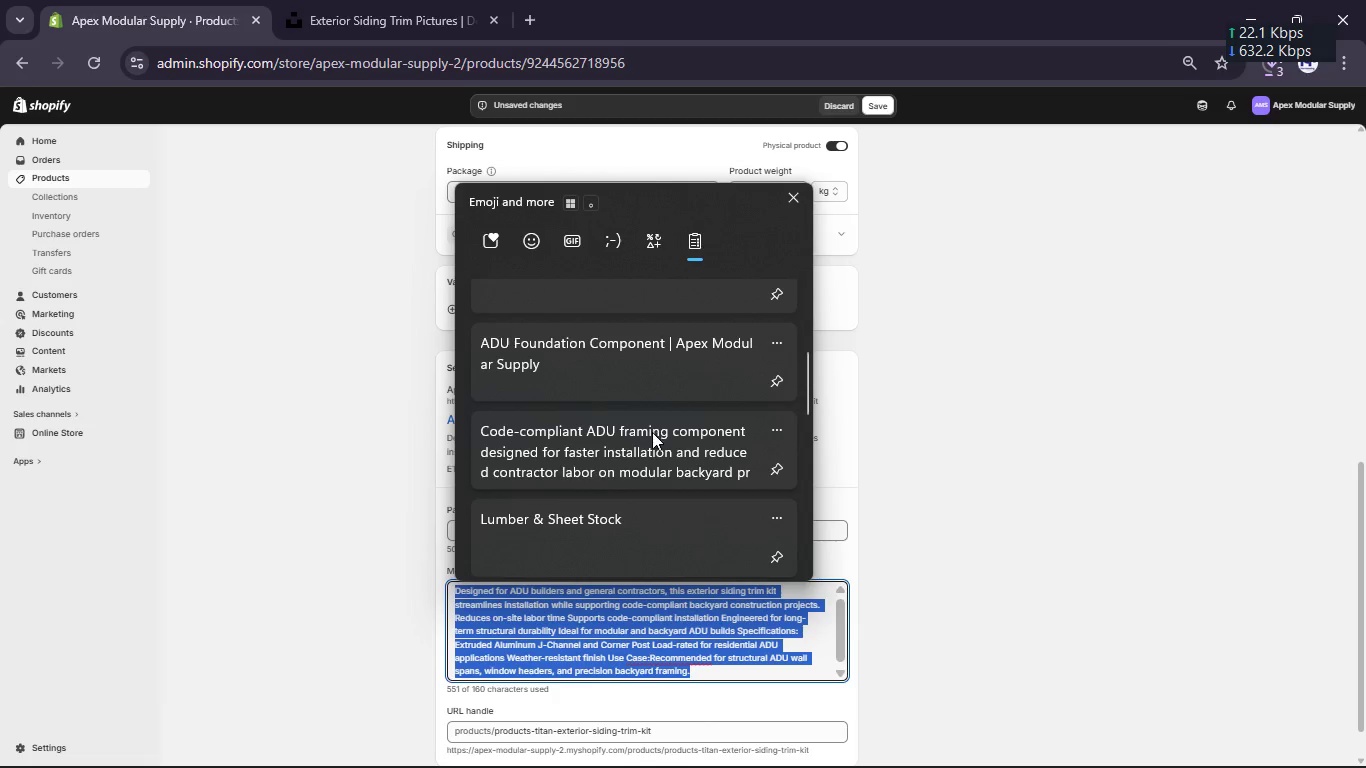 
left_click([652, 432])
 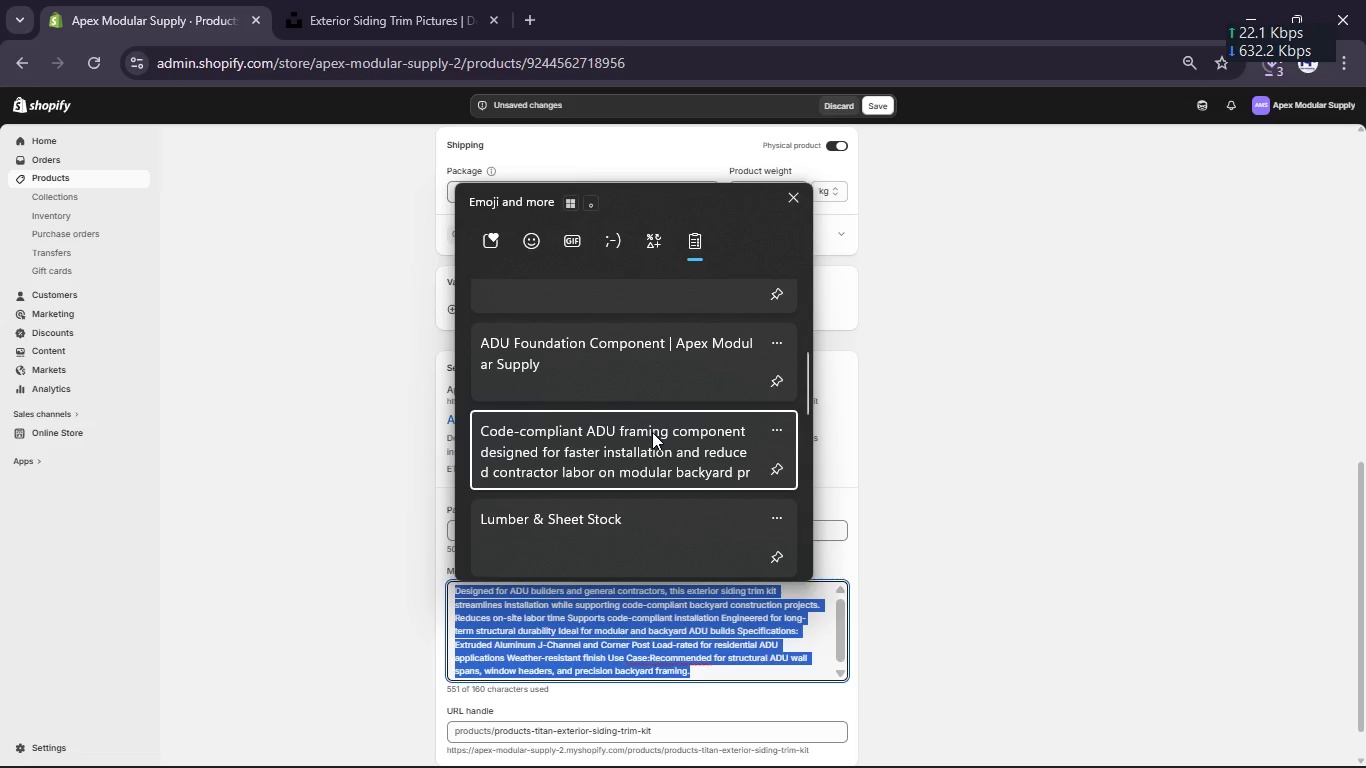 
key(Control+ControlLeft)
 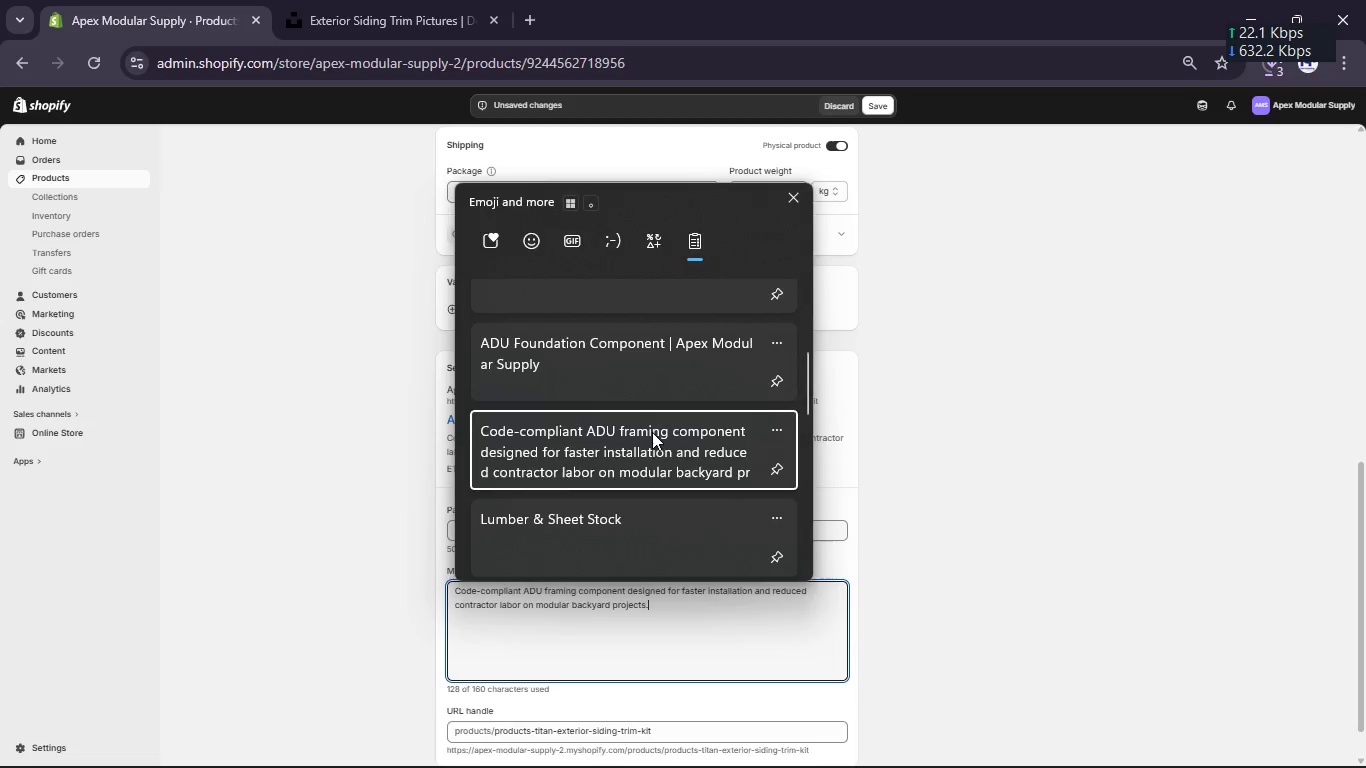 
hold_key(key=V, duration=6.03)
 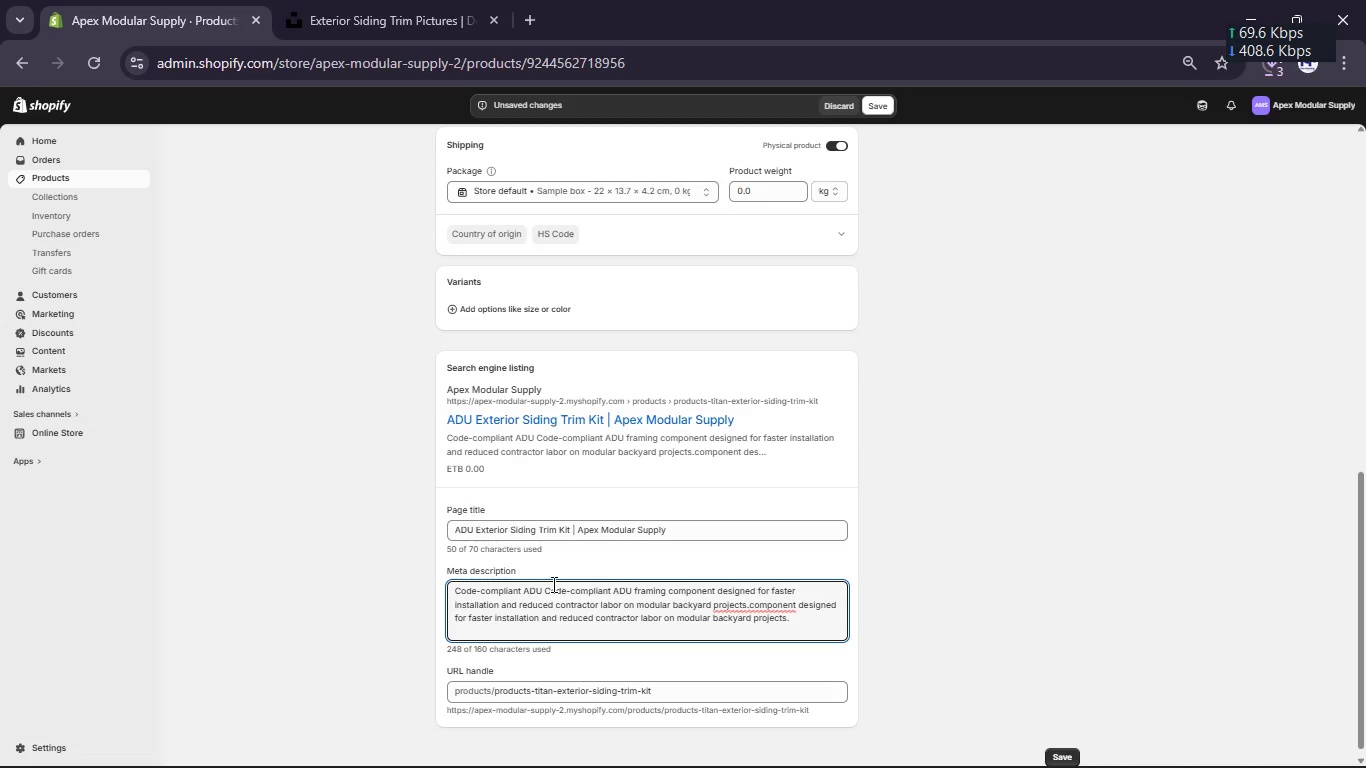 
double_click([574, 587])
 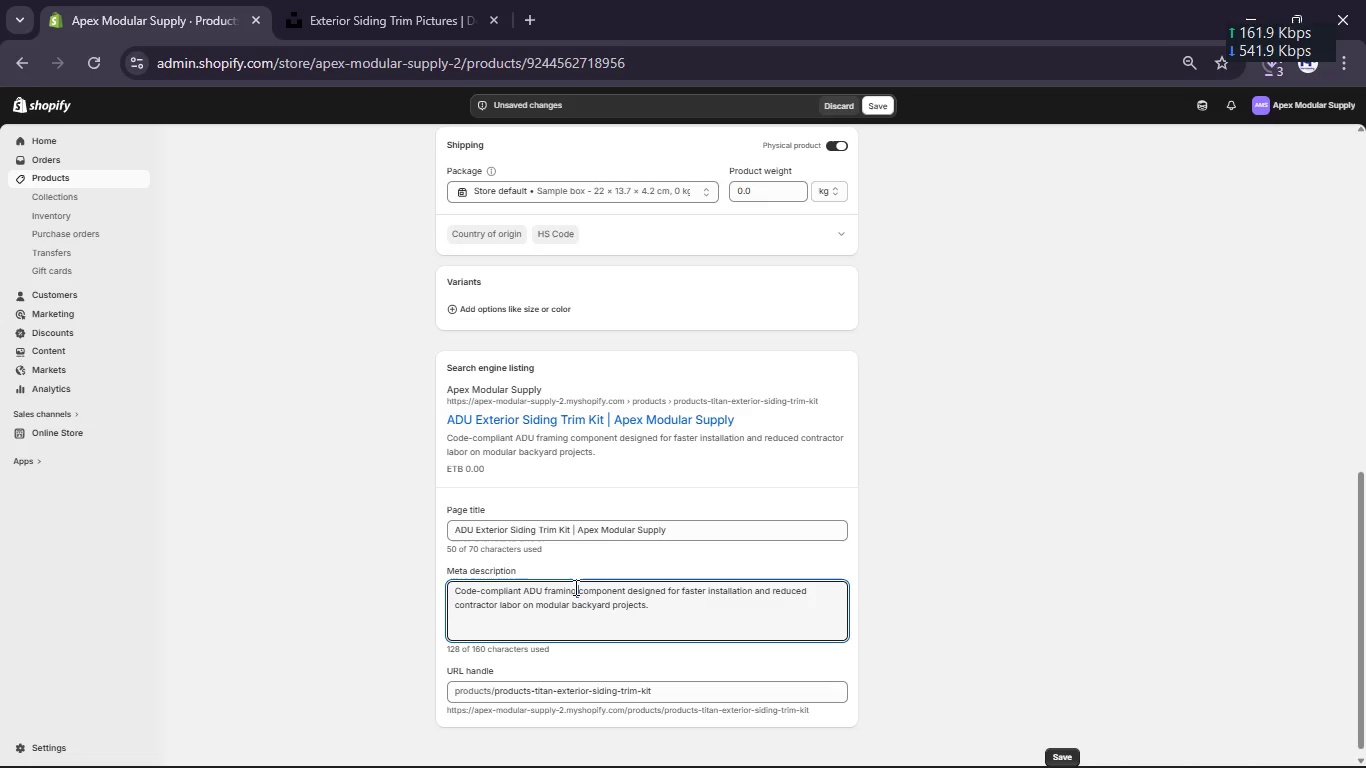 
left_click([574, 587])
 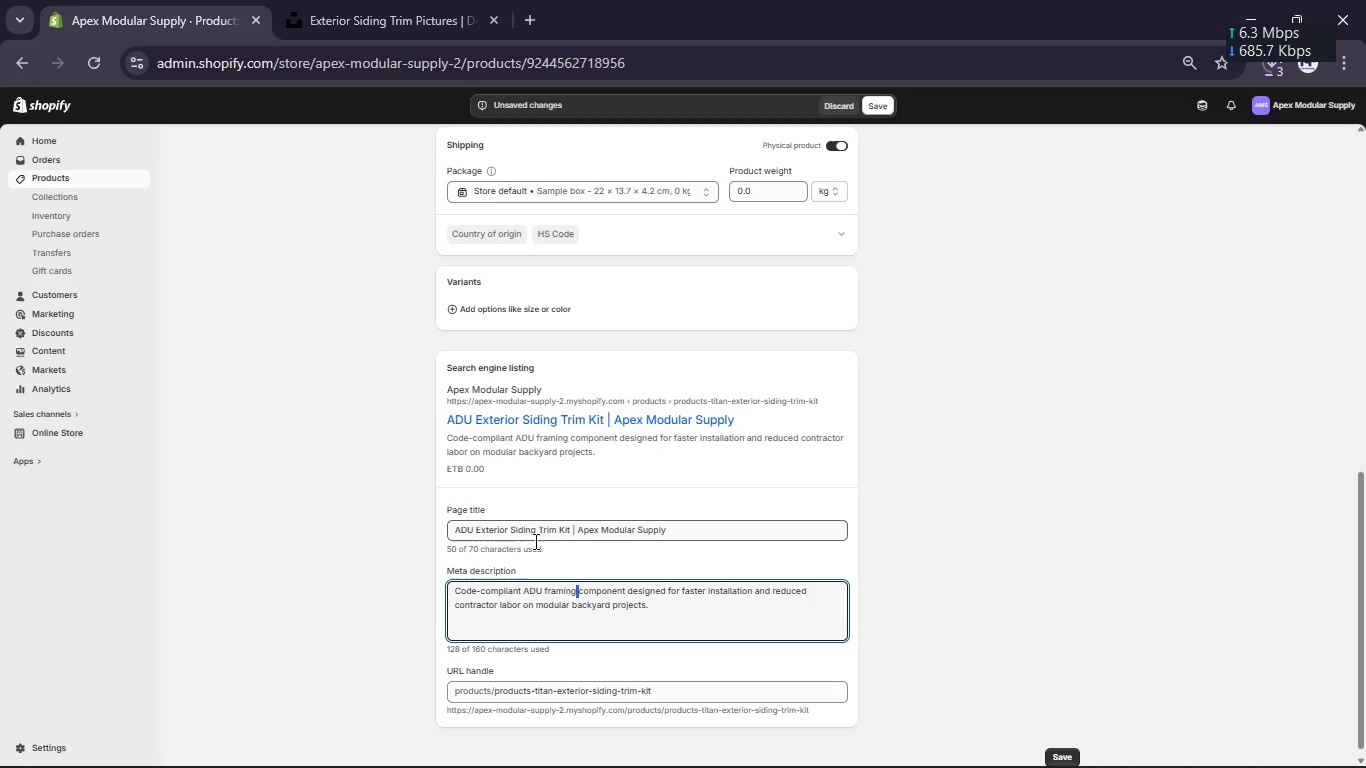 
double_click([552, 584])
 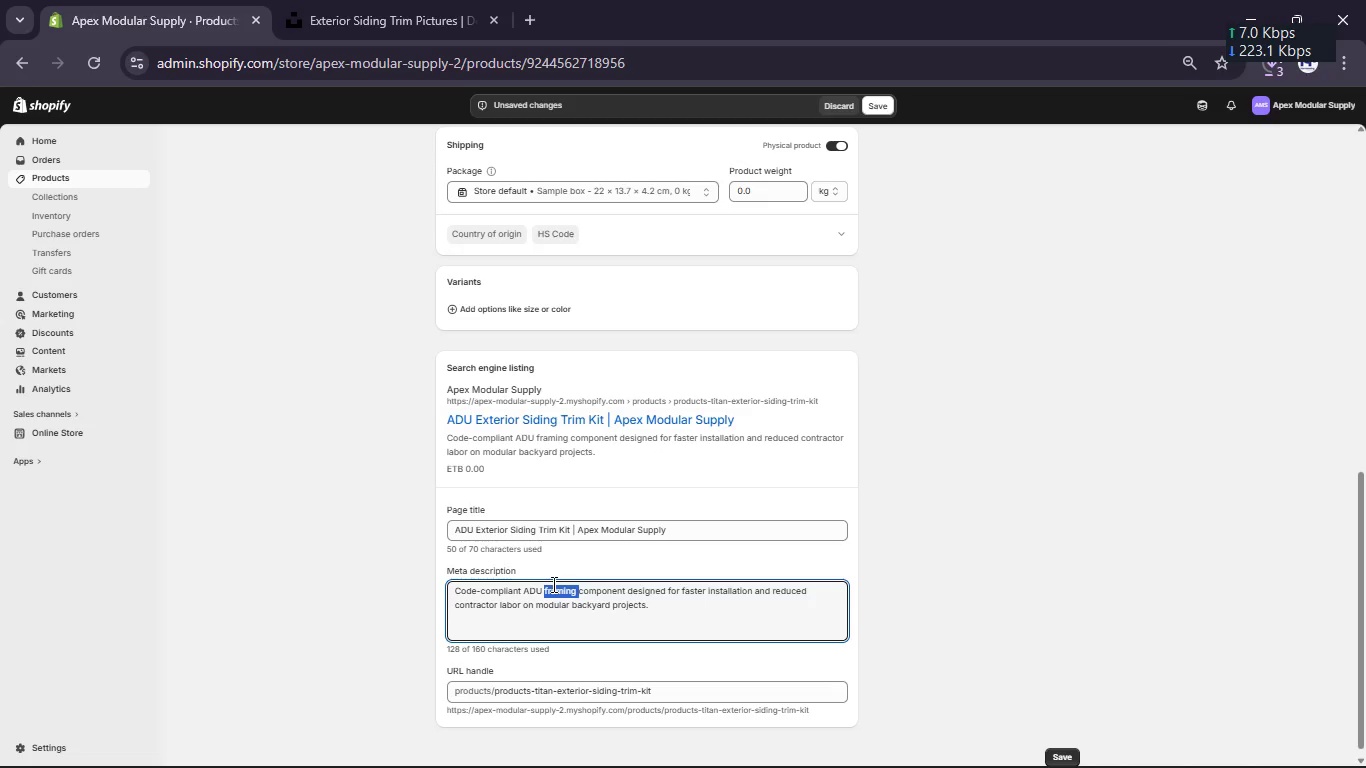 
hold_key(key=ControlLeft, duration=0.31)
 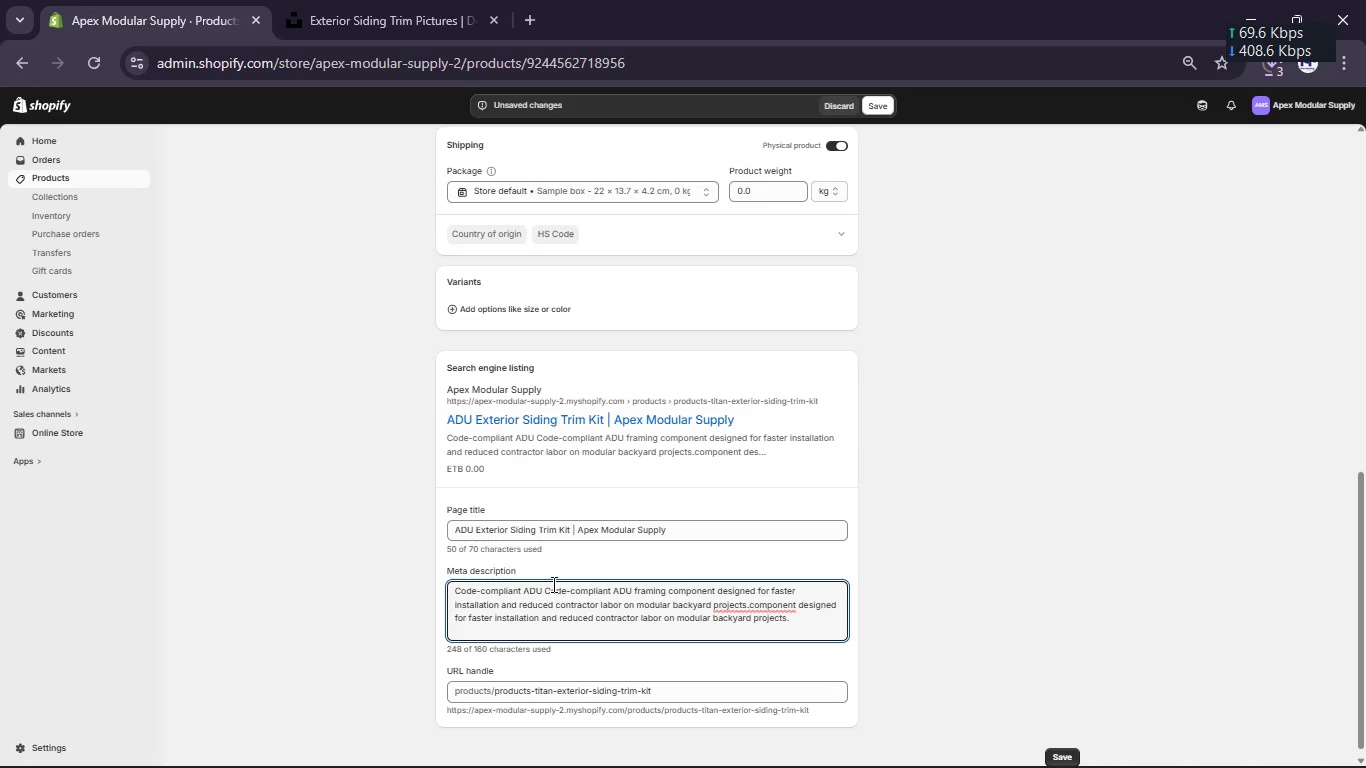 
key(Control+Z)
 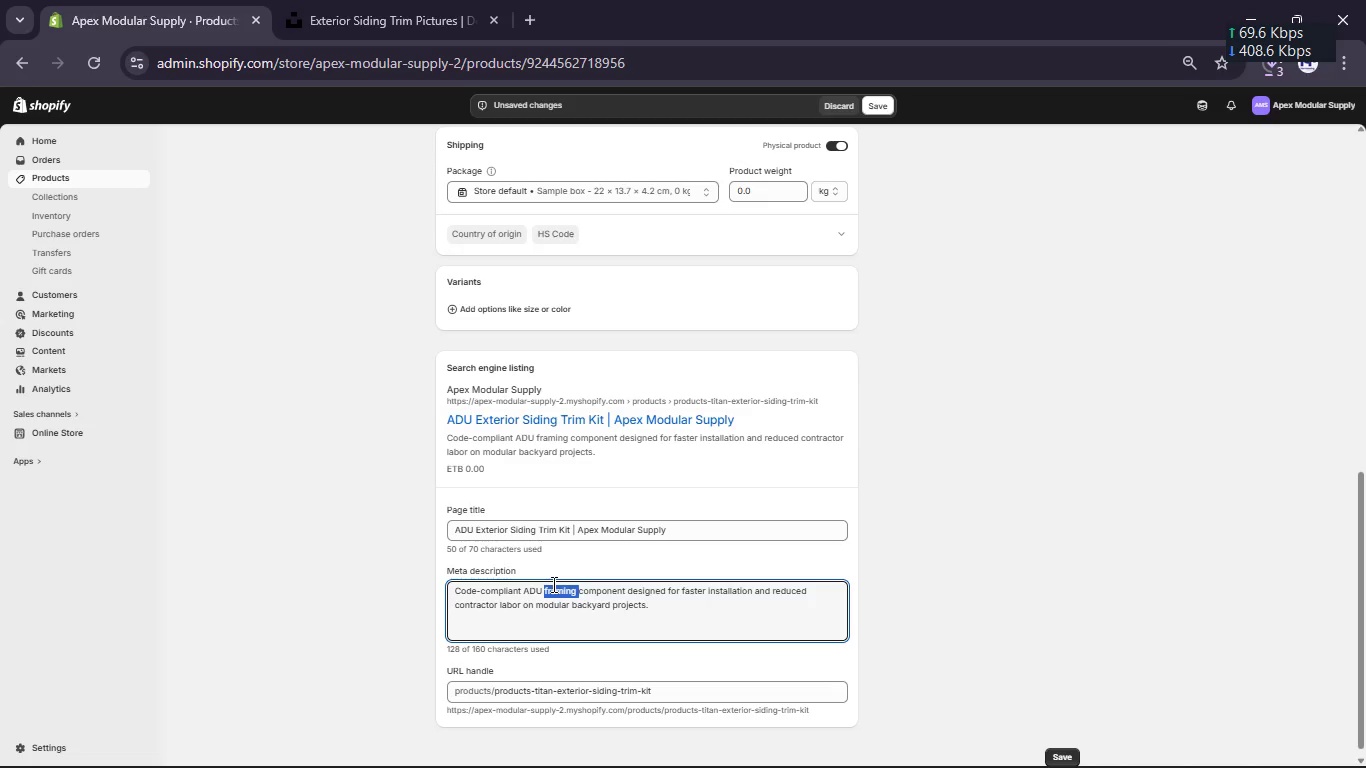 
key(Meta+V)
 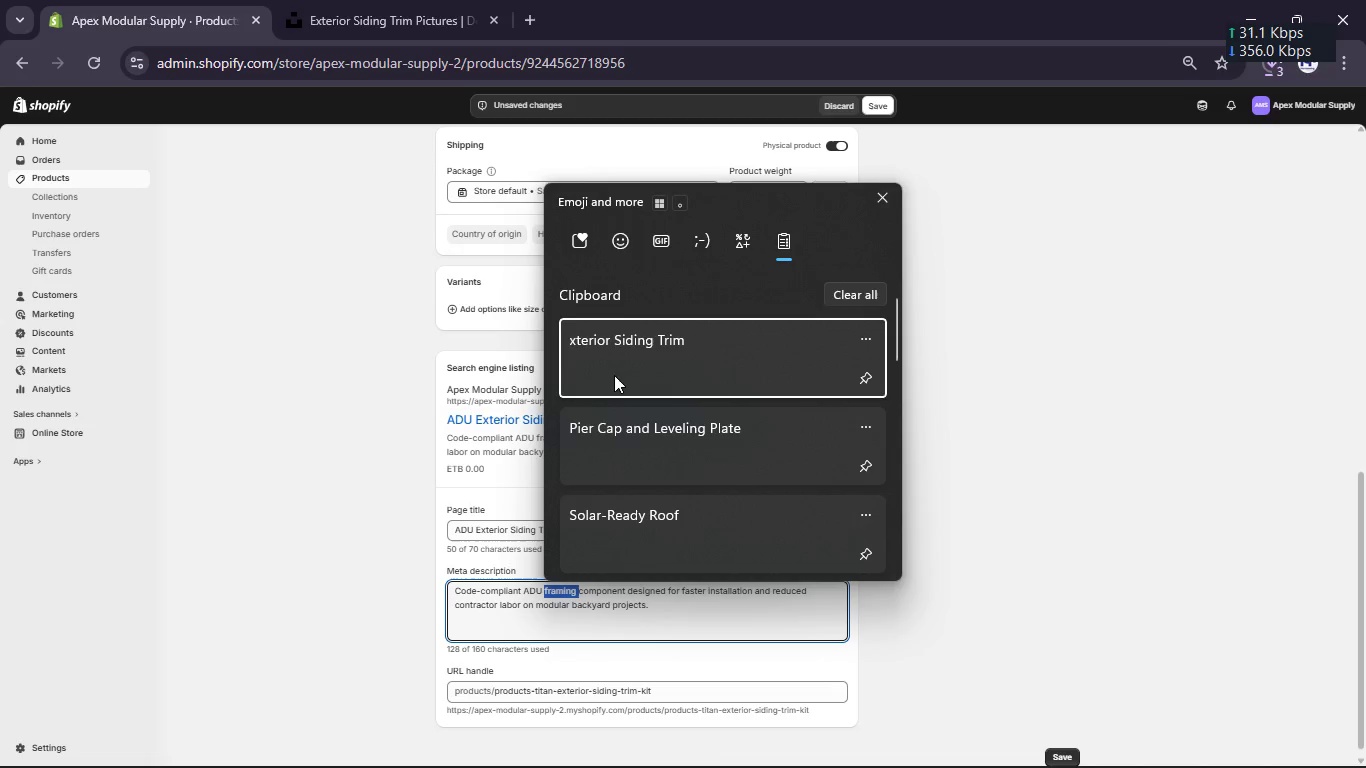 
left_click([614, 374])
 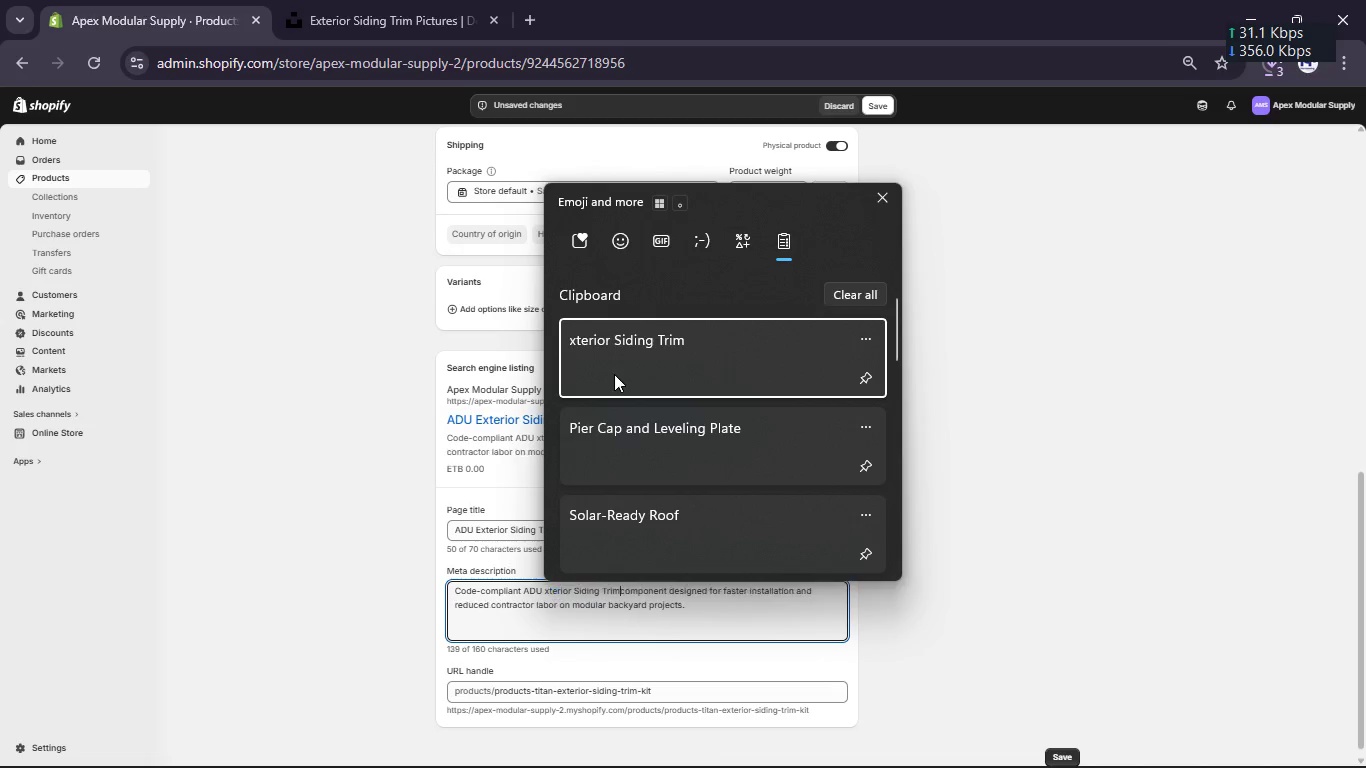 
key(Control+ControlLeft)
 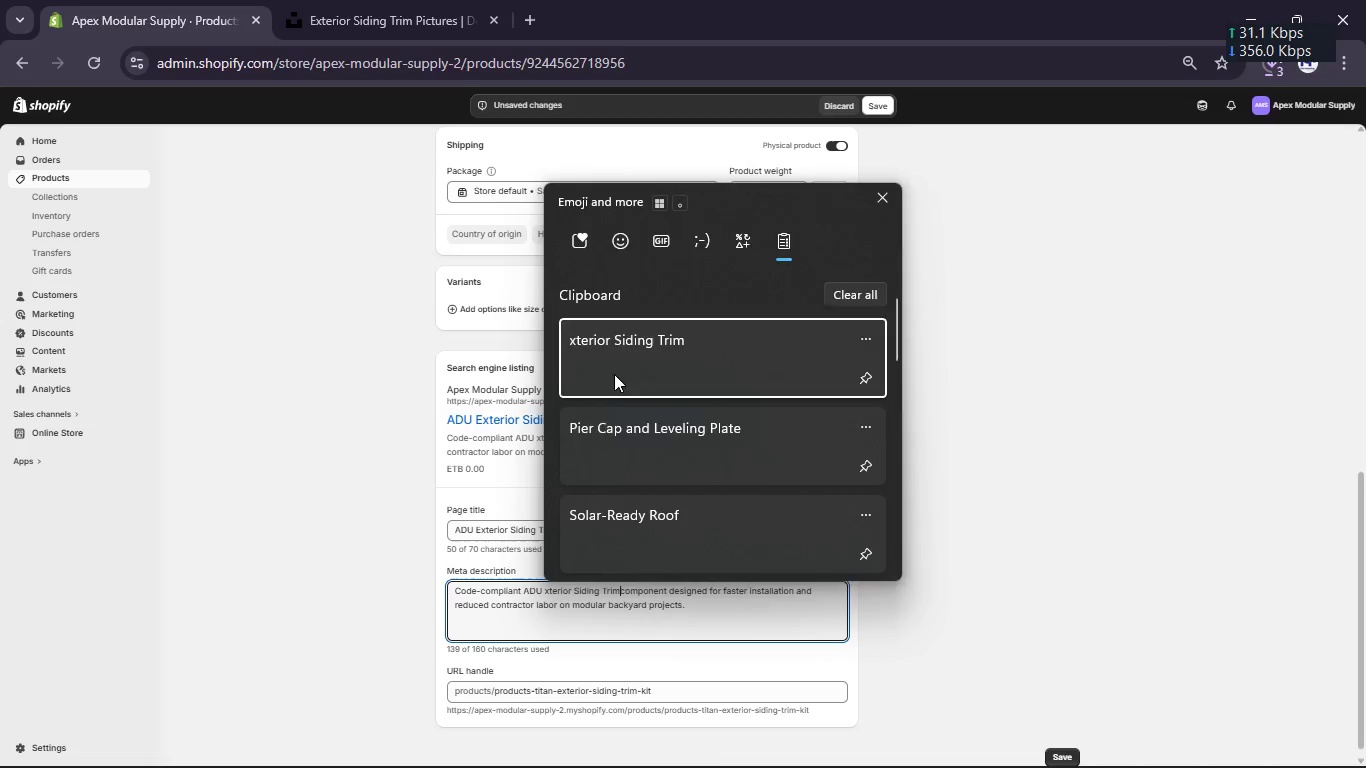 
key(Control+V)
 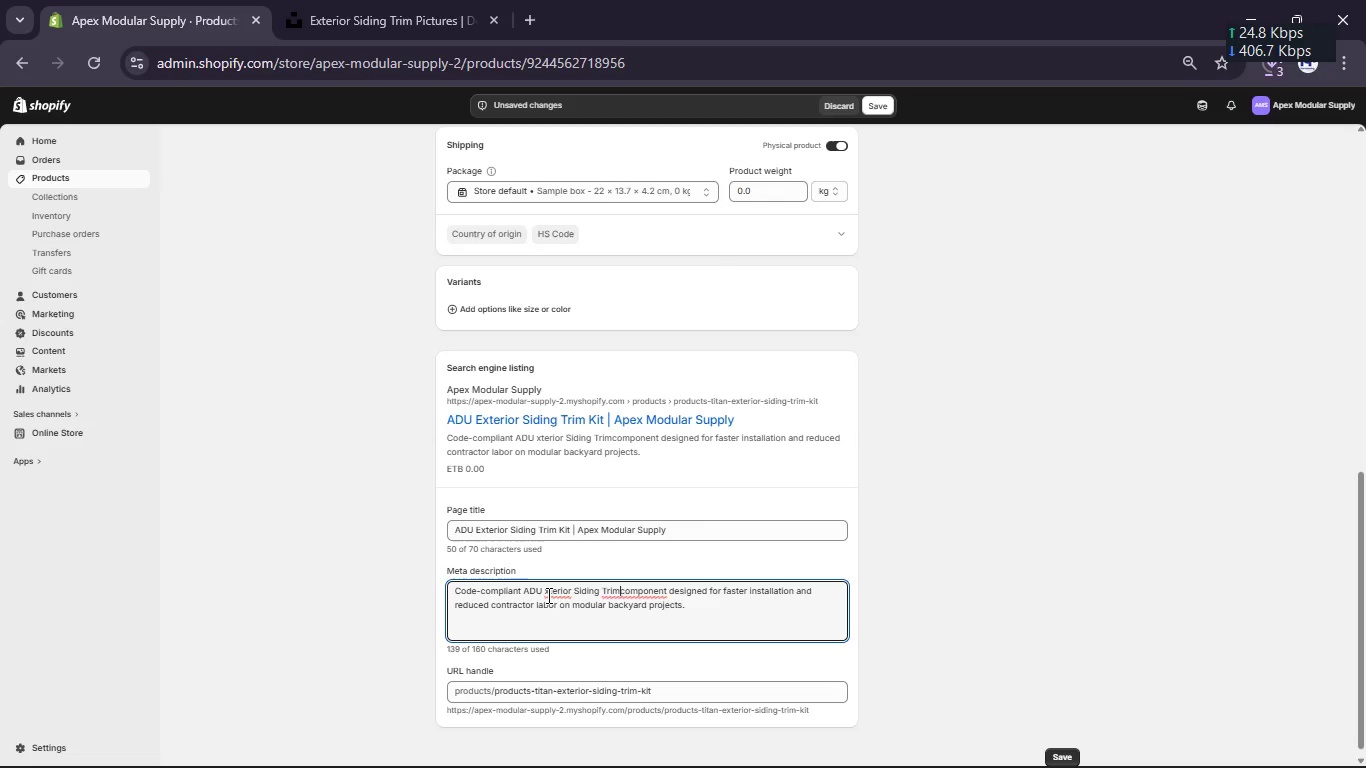 
left_click([546, 592])
 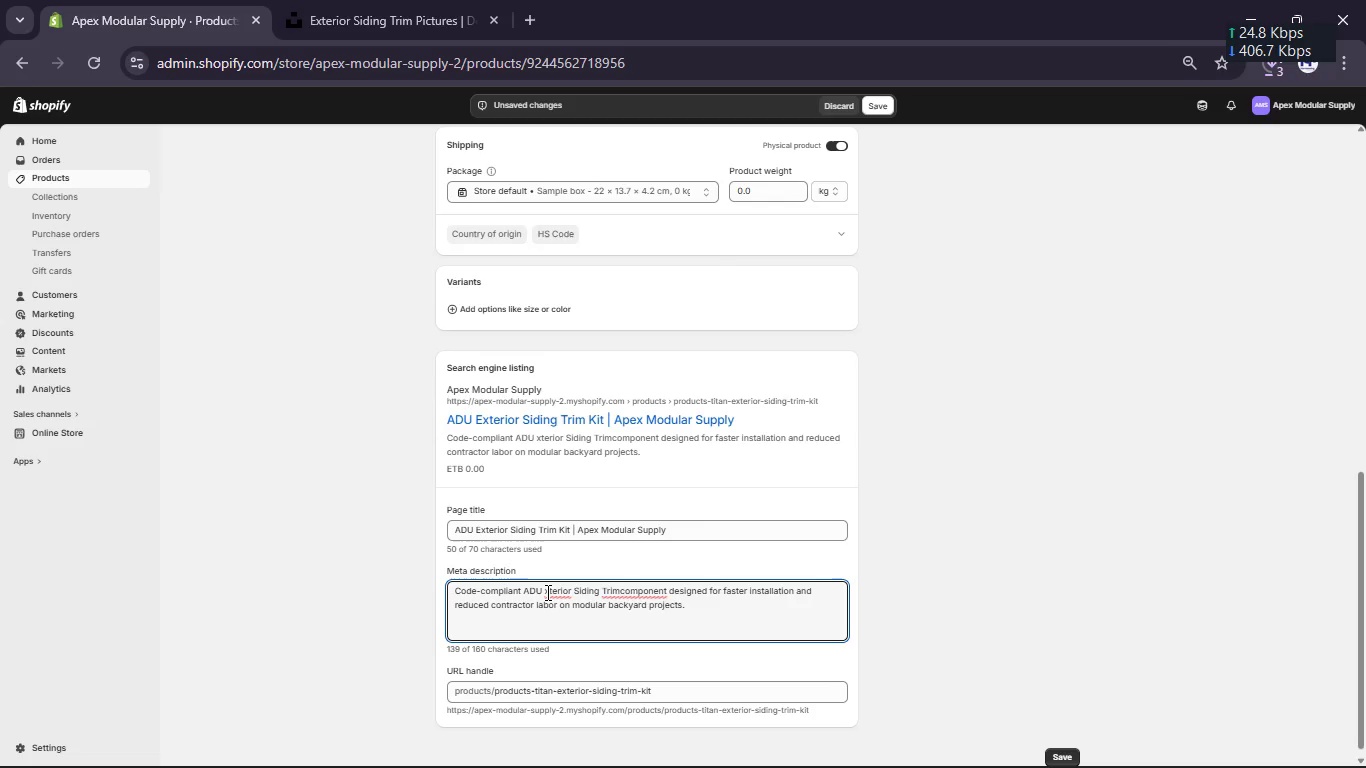 
key(E)
 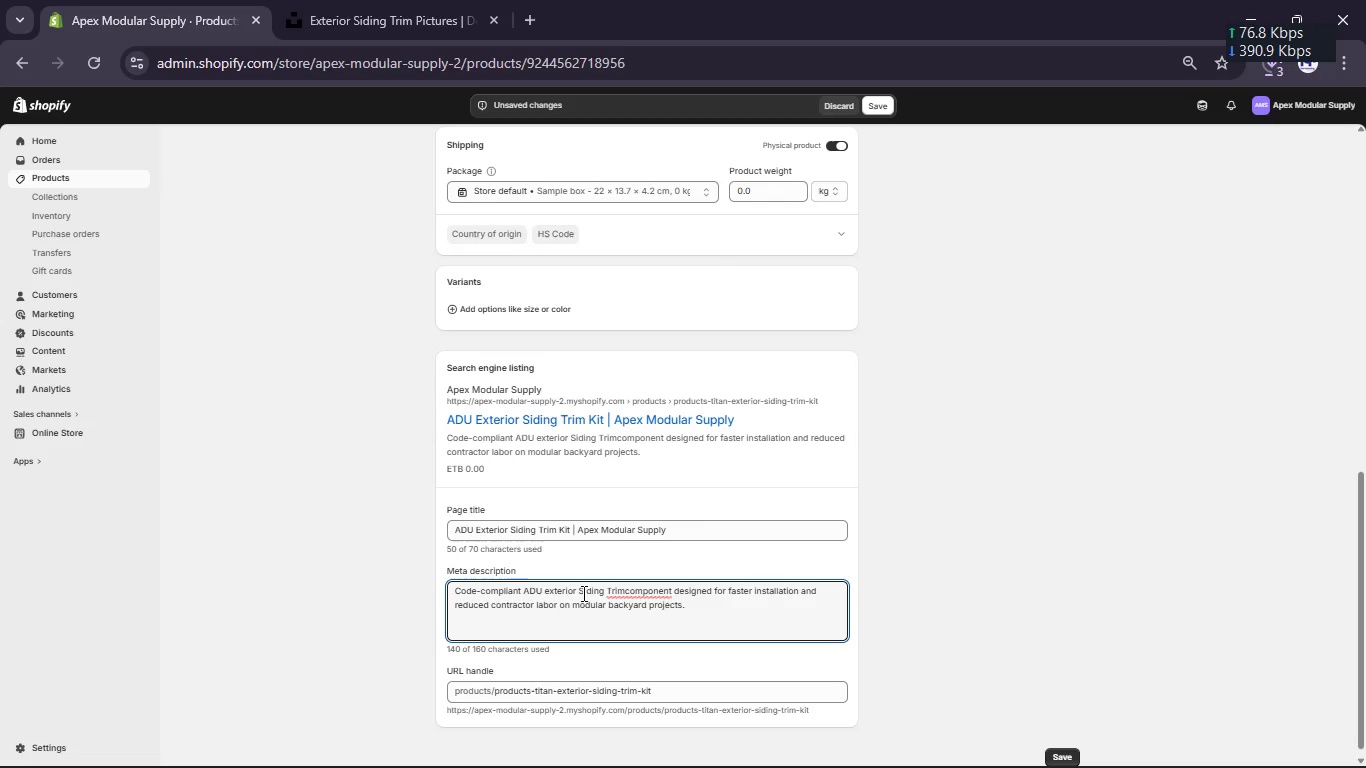 
left_click([584, 593])
 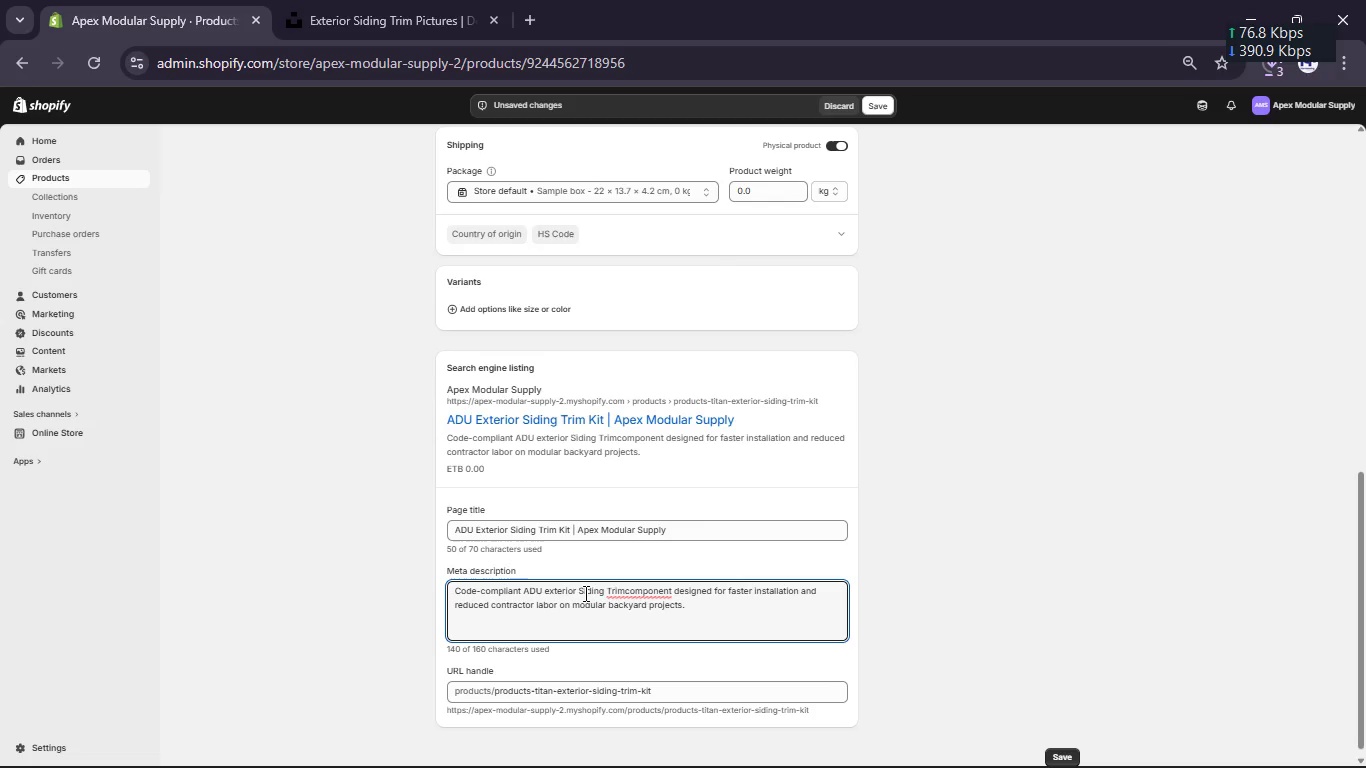 
key(Backspace)
 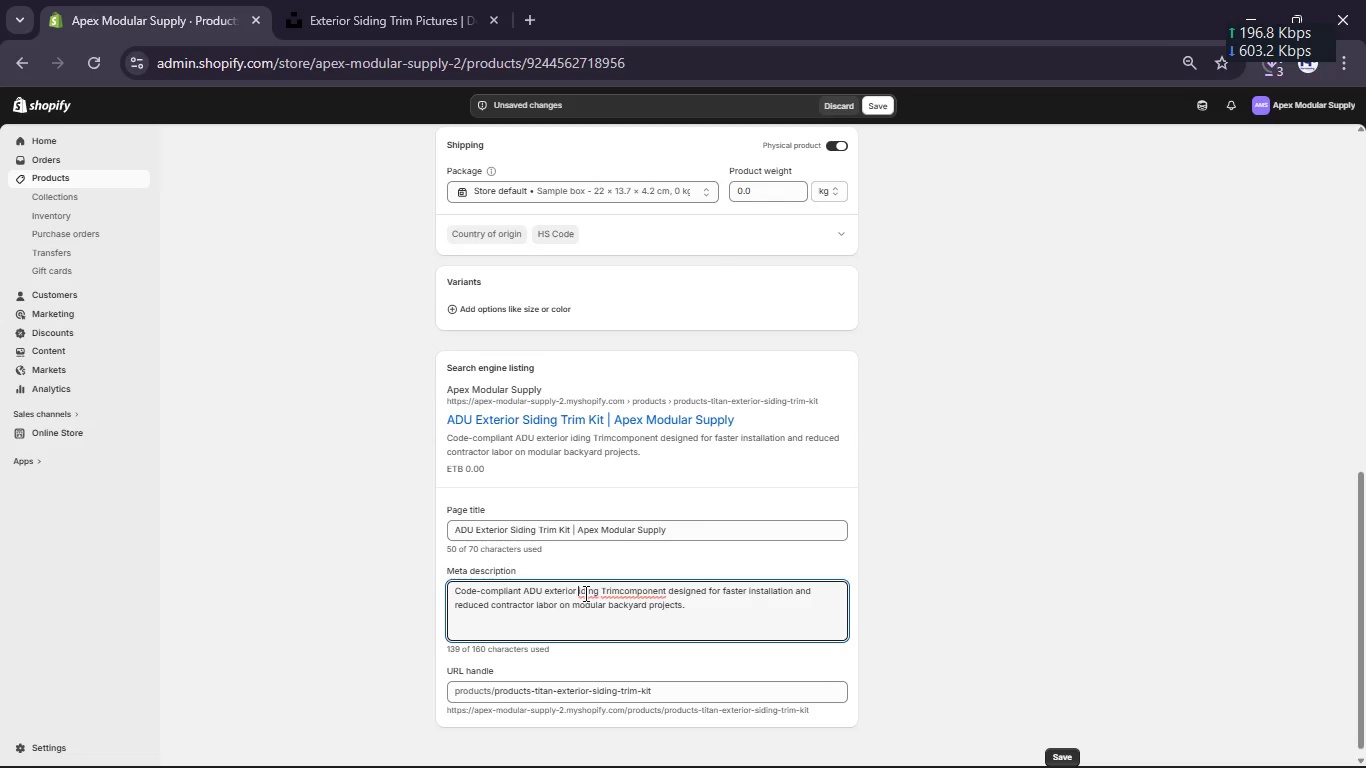 
key(S)
 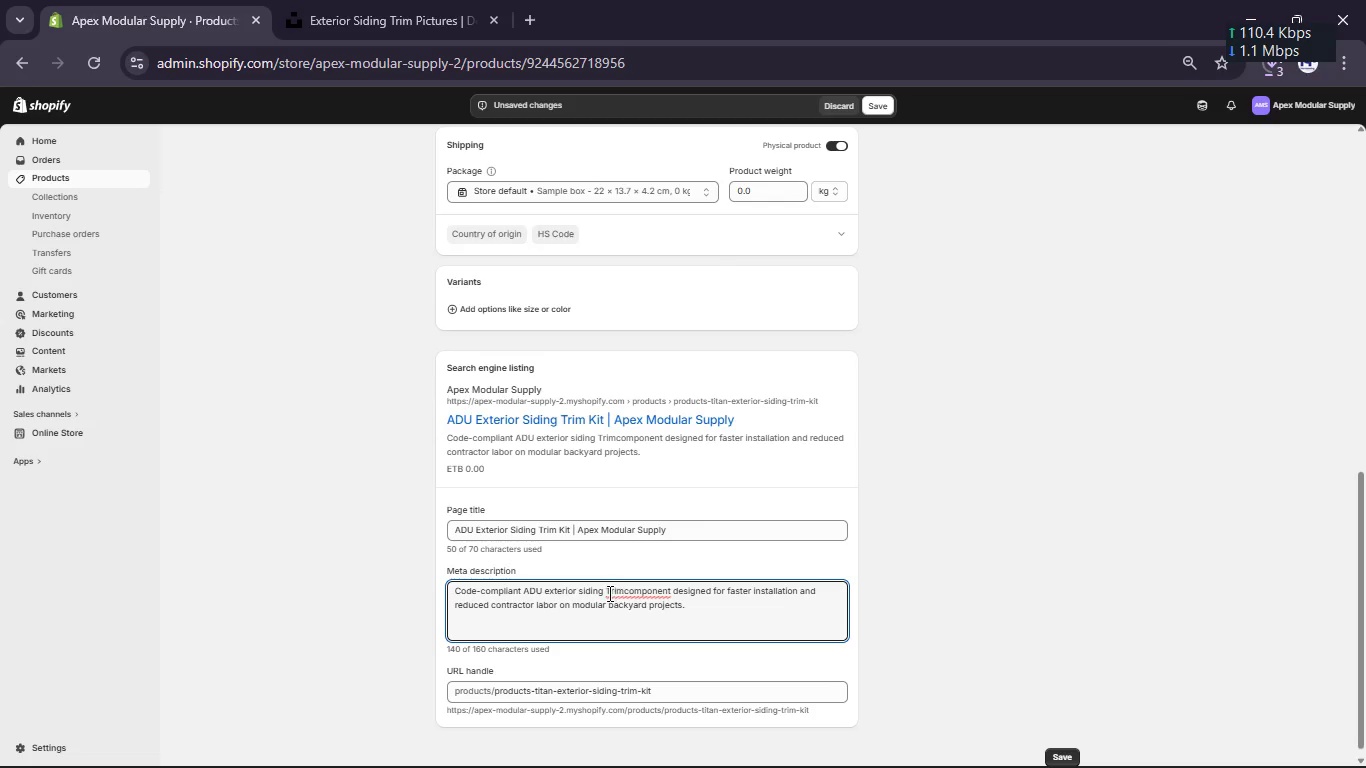 
left_click([607, 592])
 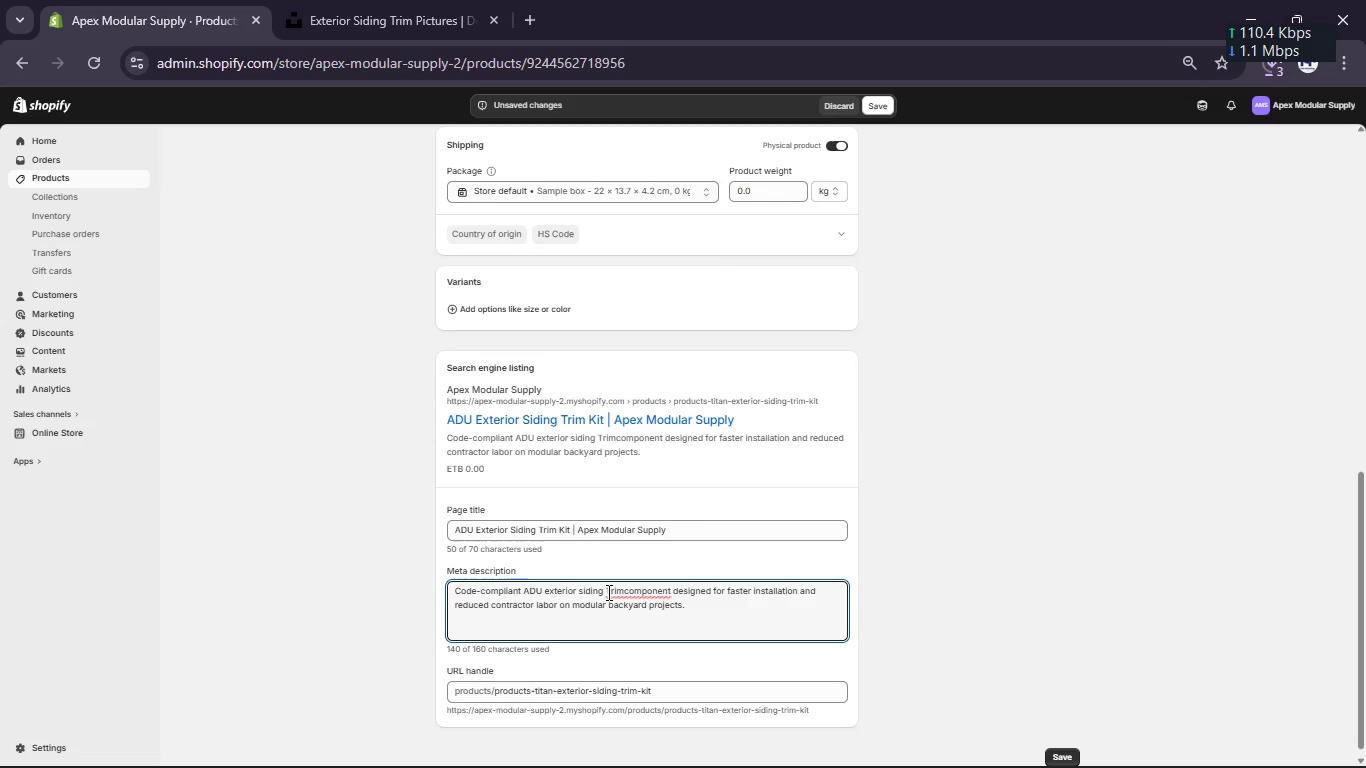 
key(Delete)
 